 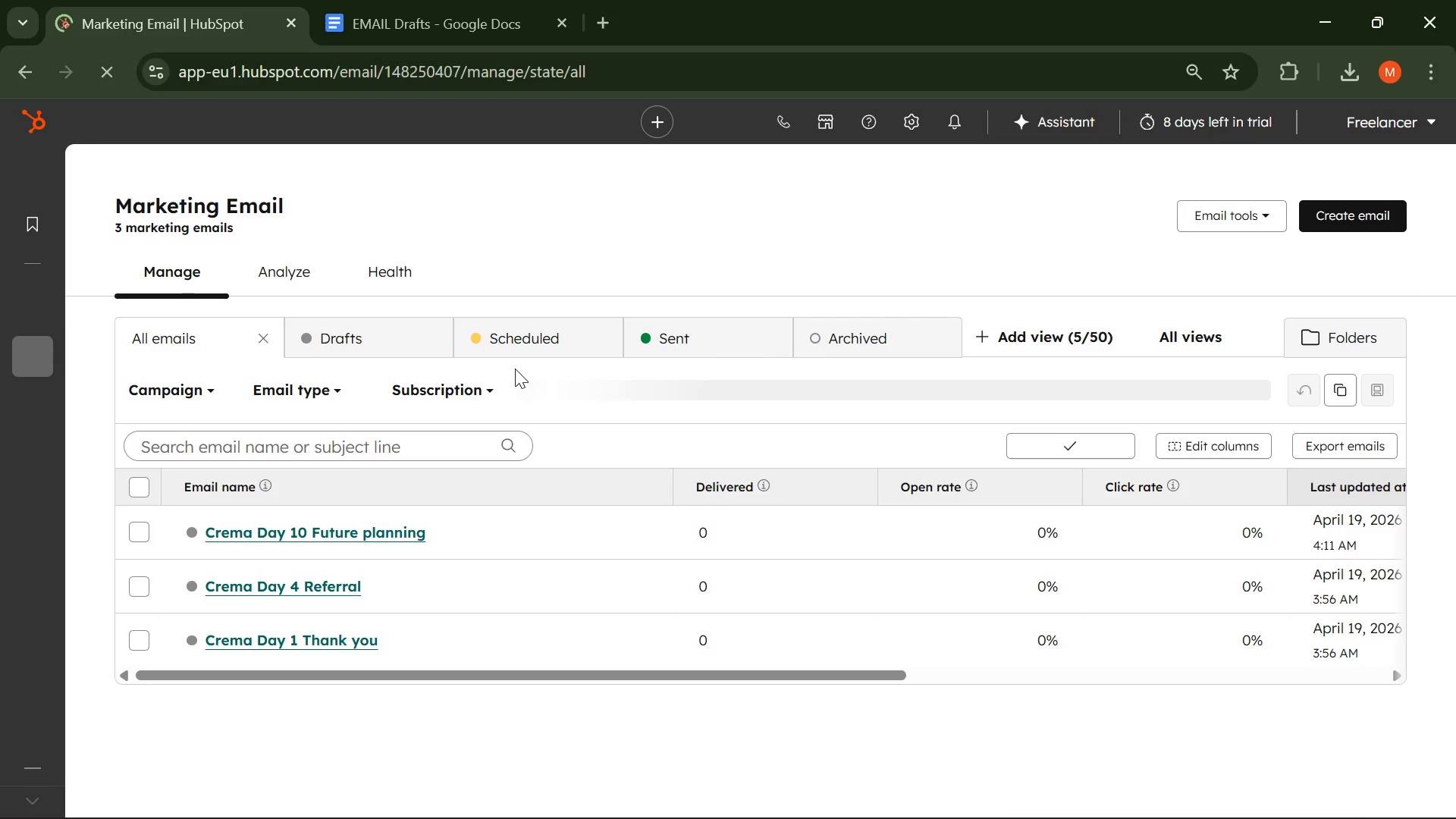 
left_click([145, 487])
 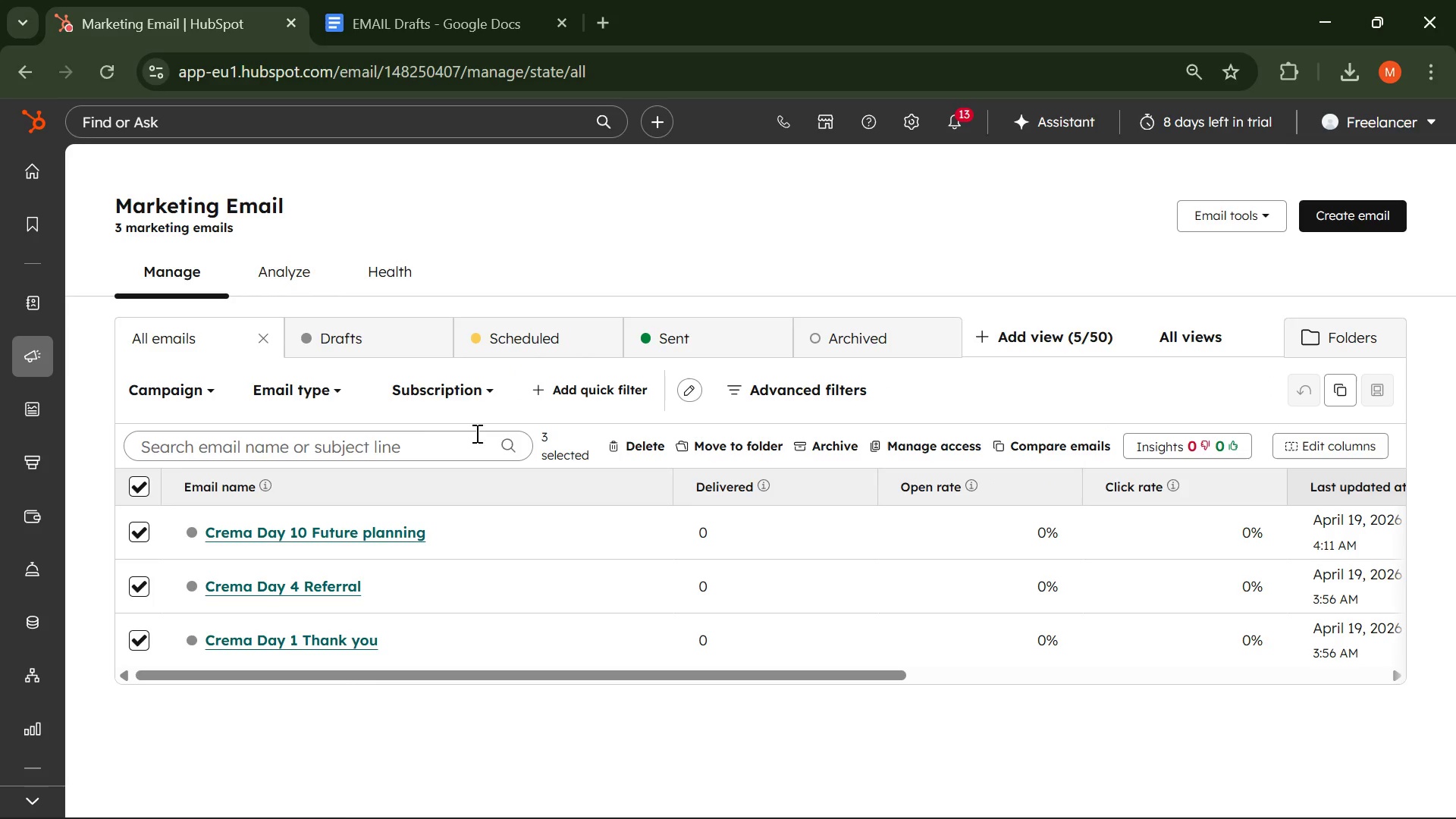 
wait(5.48)
 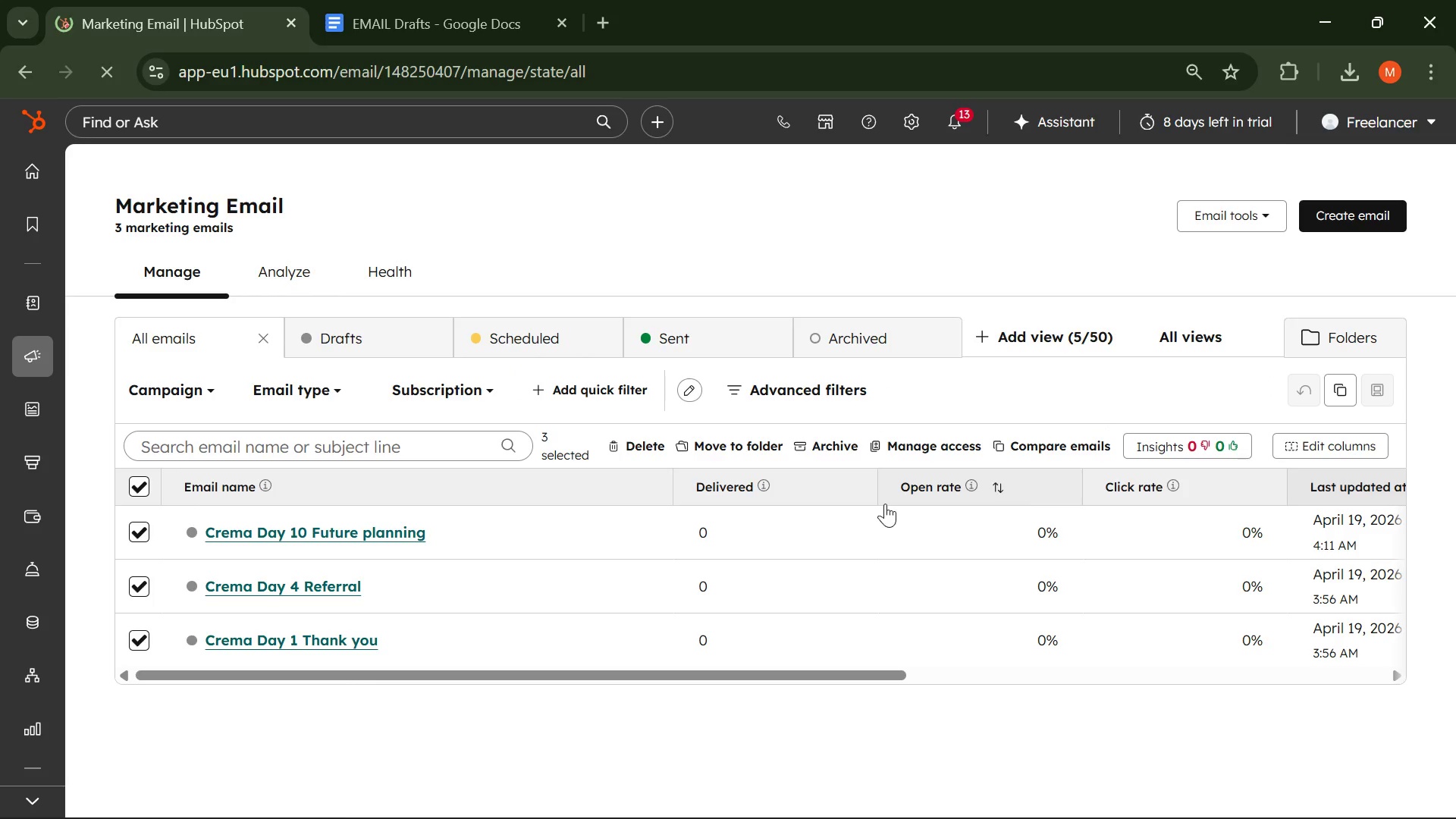 
left_click([645, 443])
 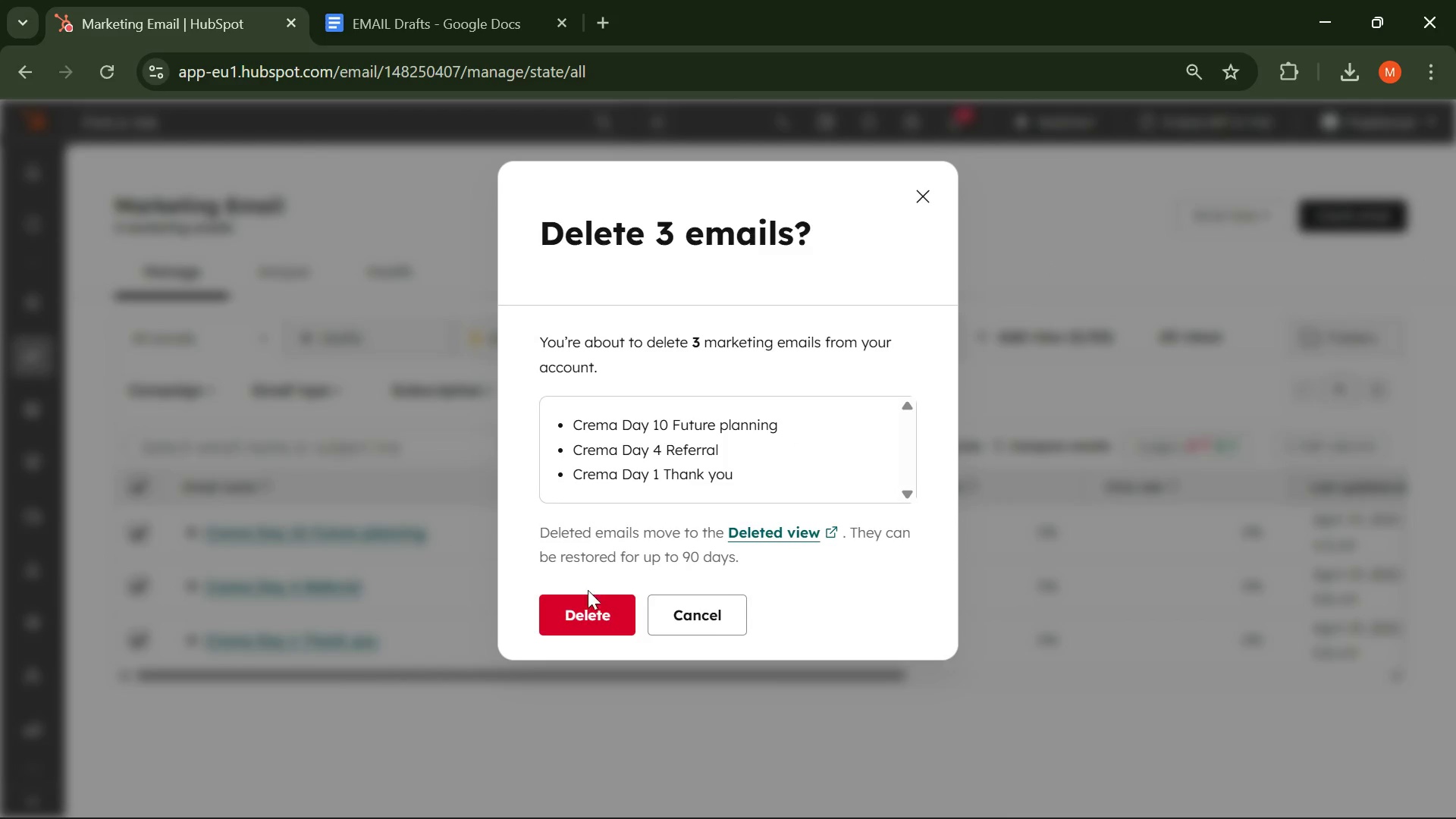 
left_click([582, 611])
 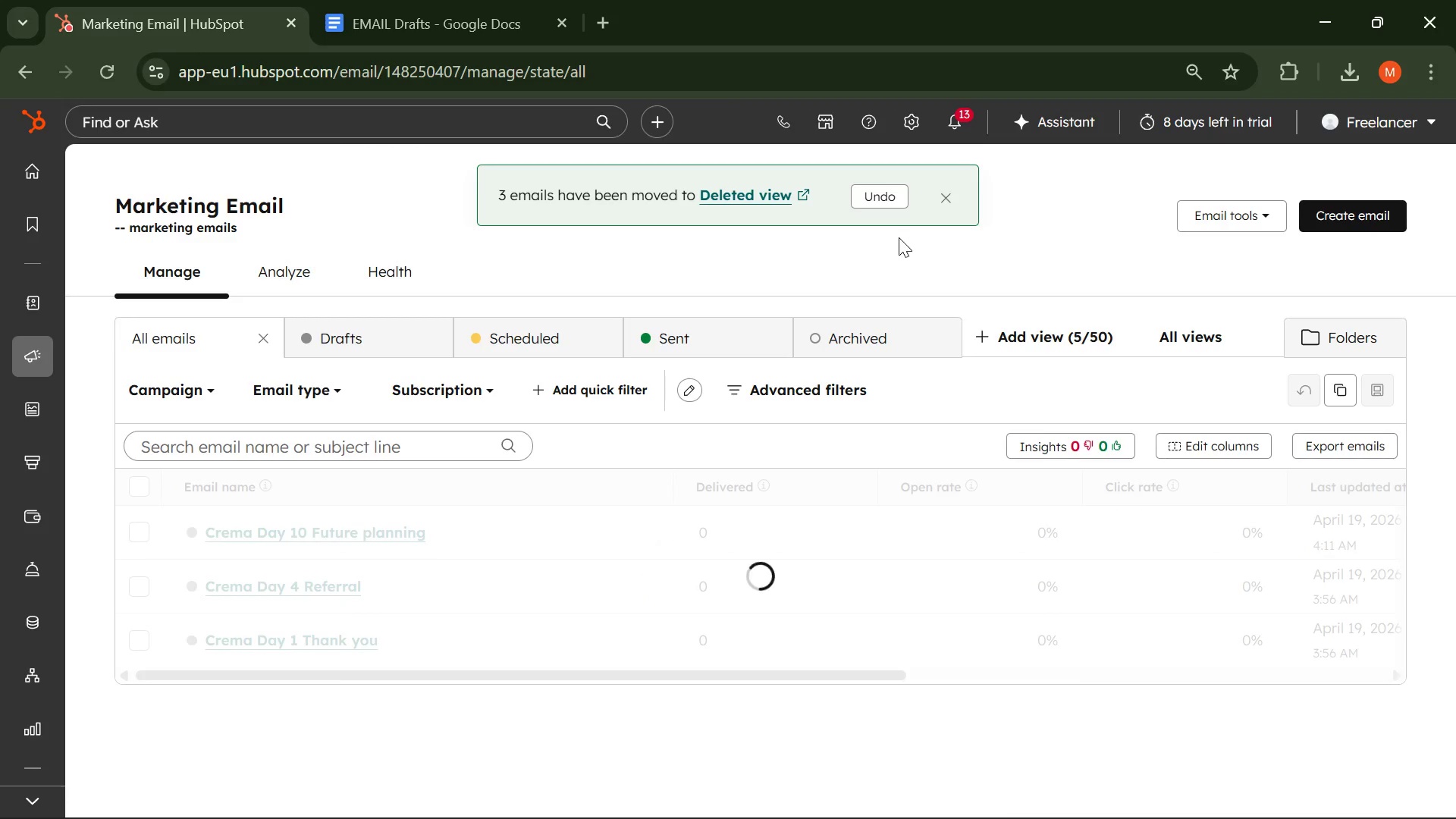 
left_click([949, 193])
 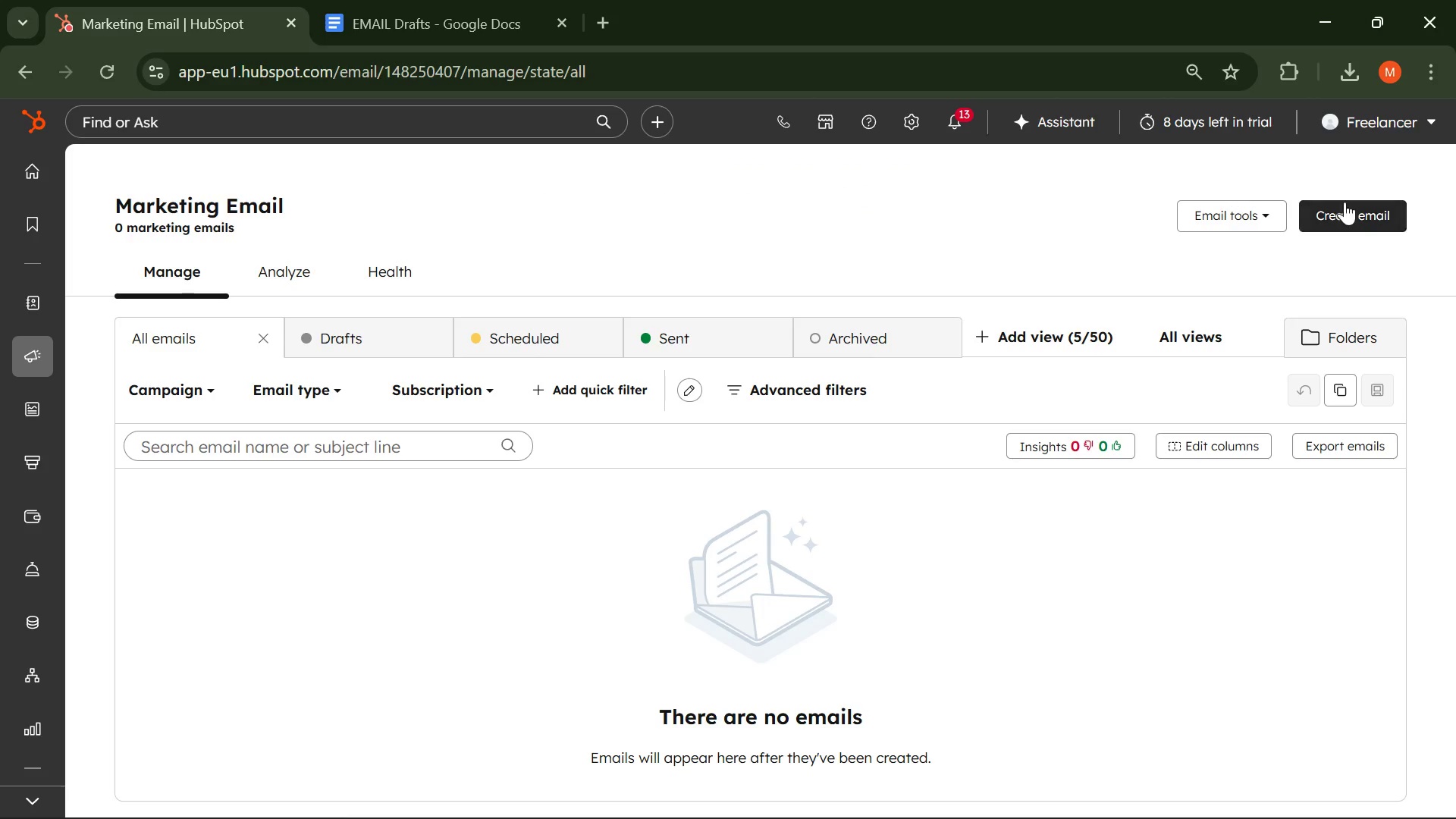 
left_click([1353, 217])
 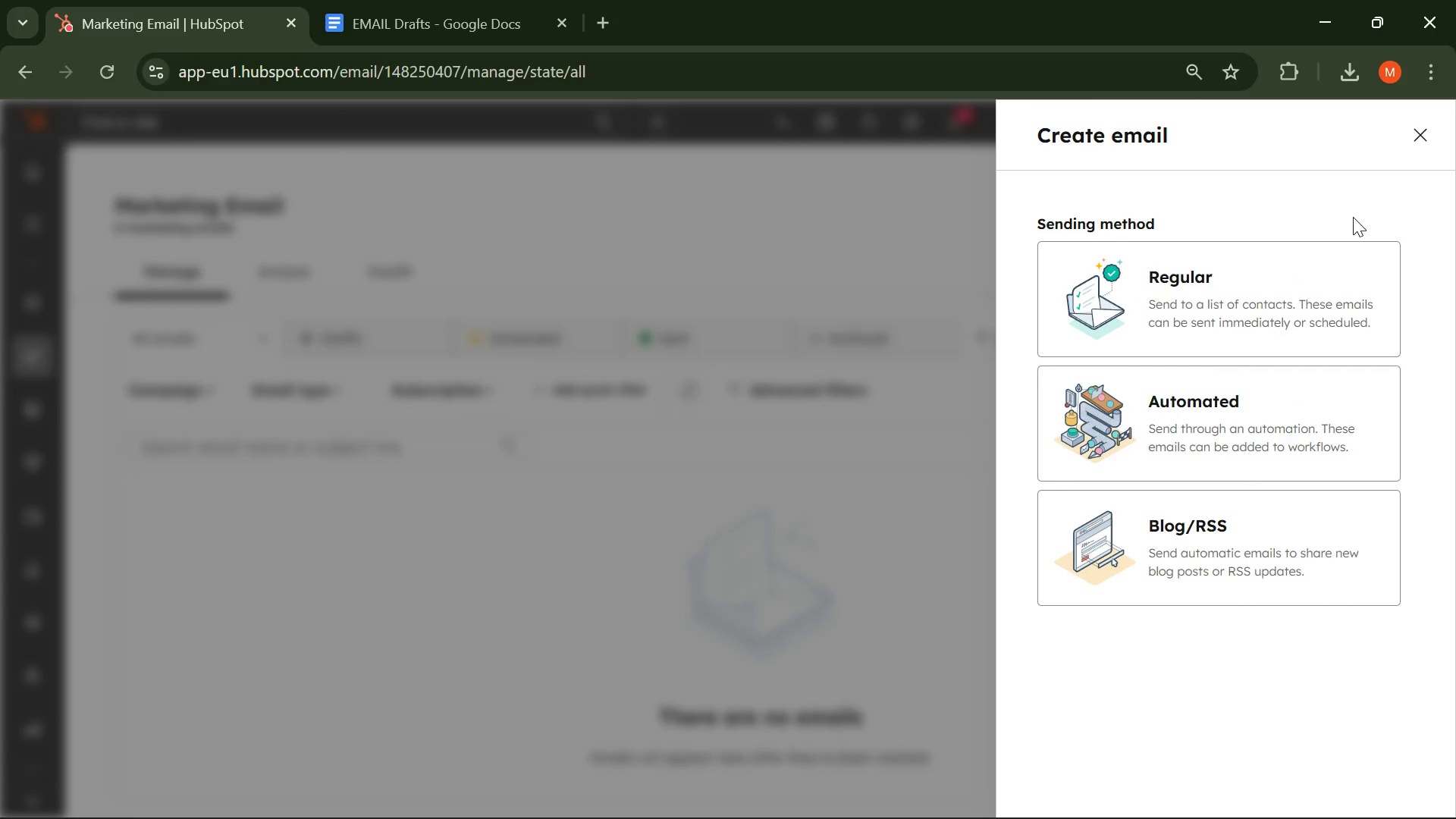 
wait(10.33)
 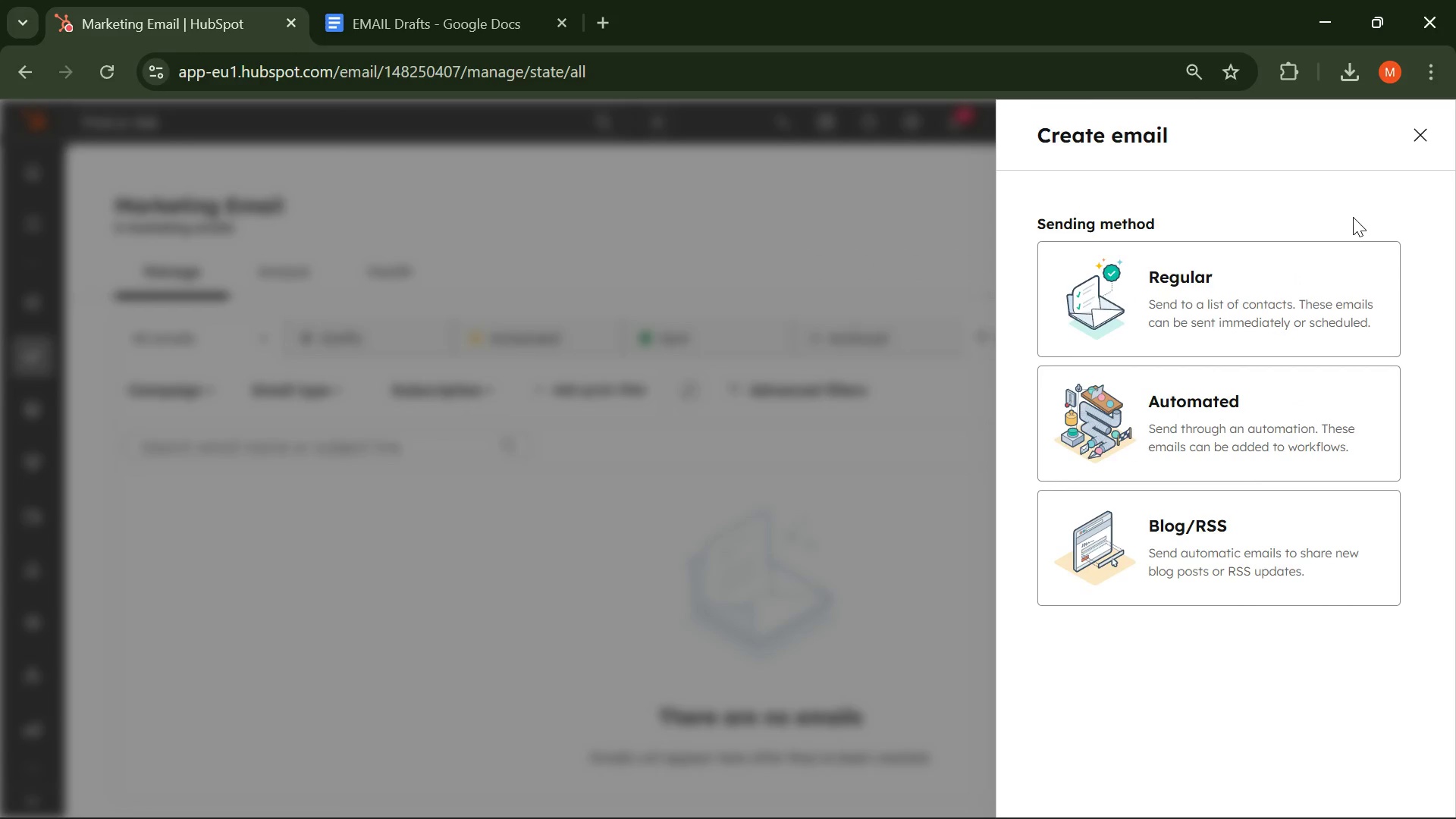 
left_click([1212, 299])
 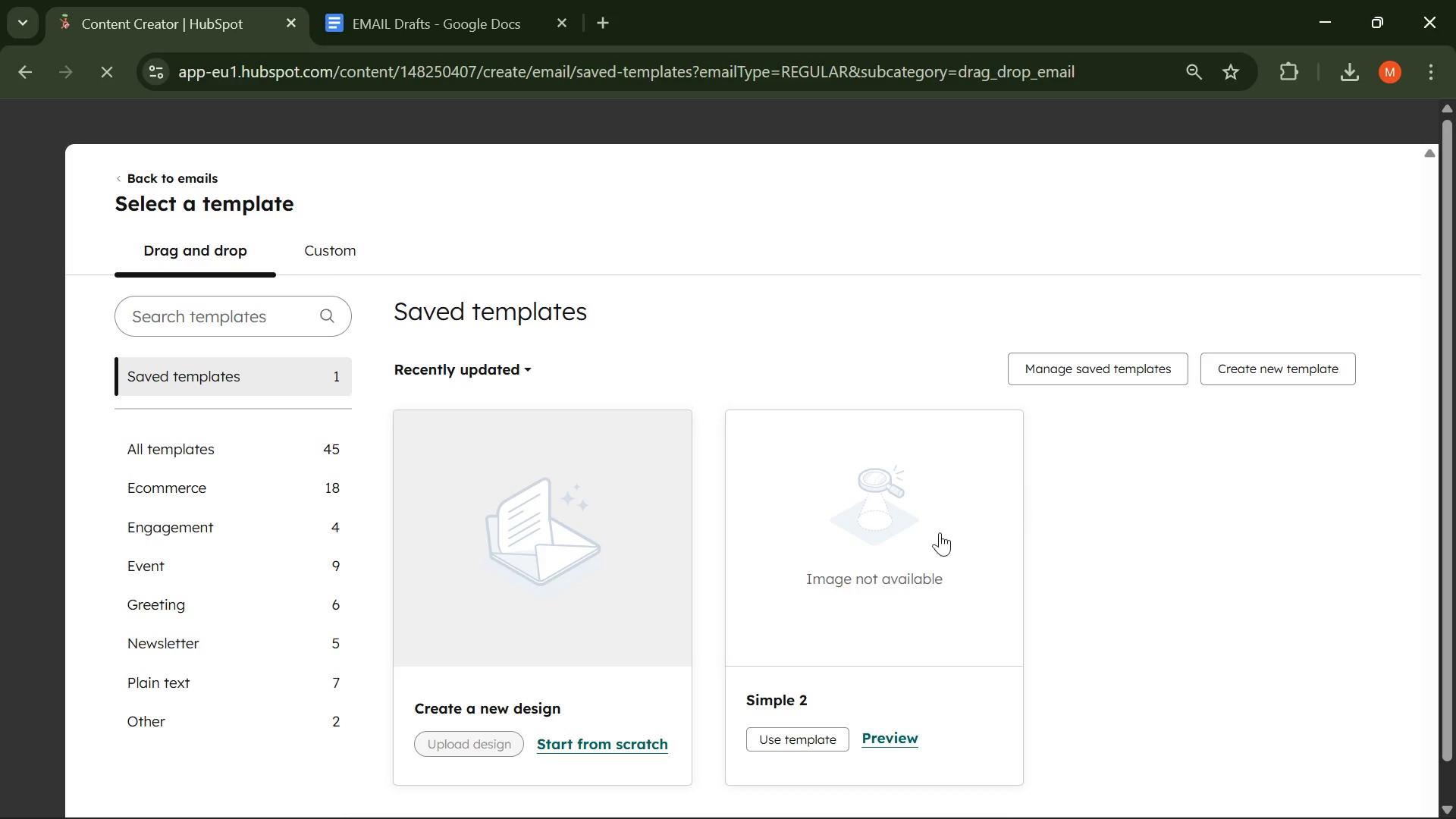 
left_click([561, 748])
 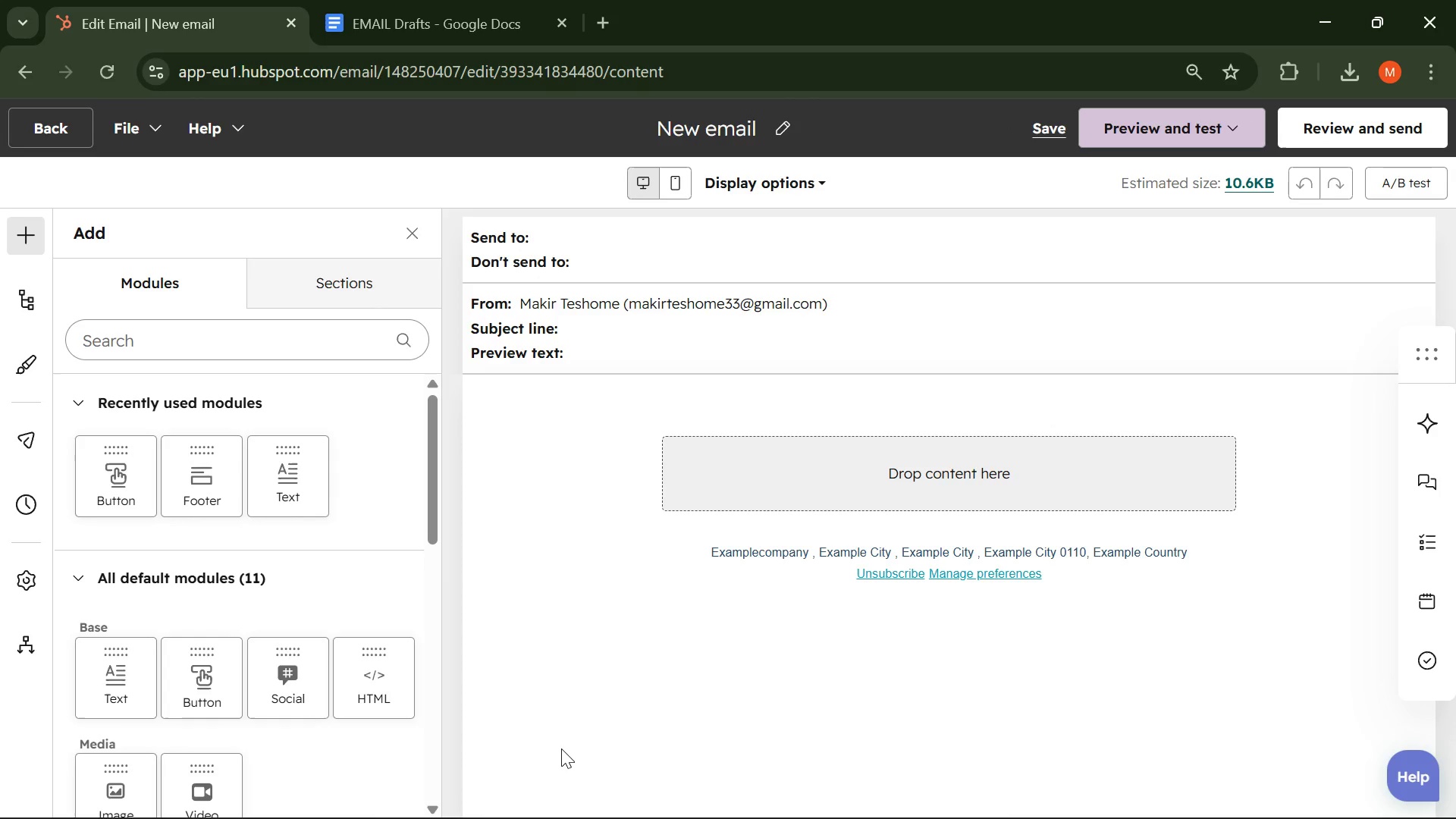 
wait(27.64)
 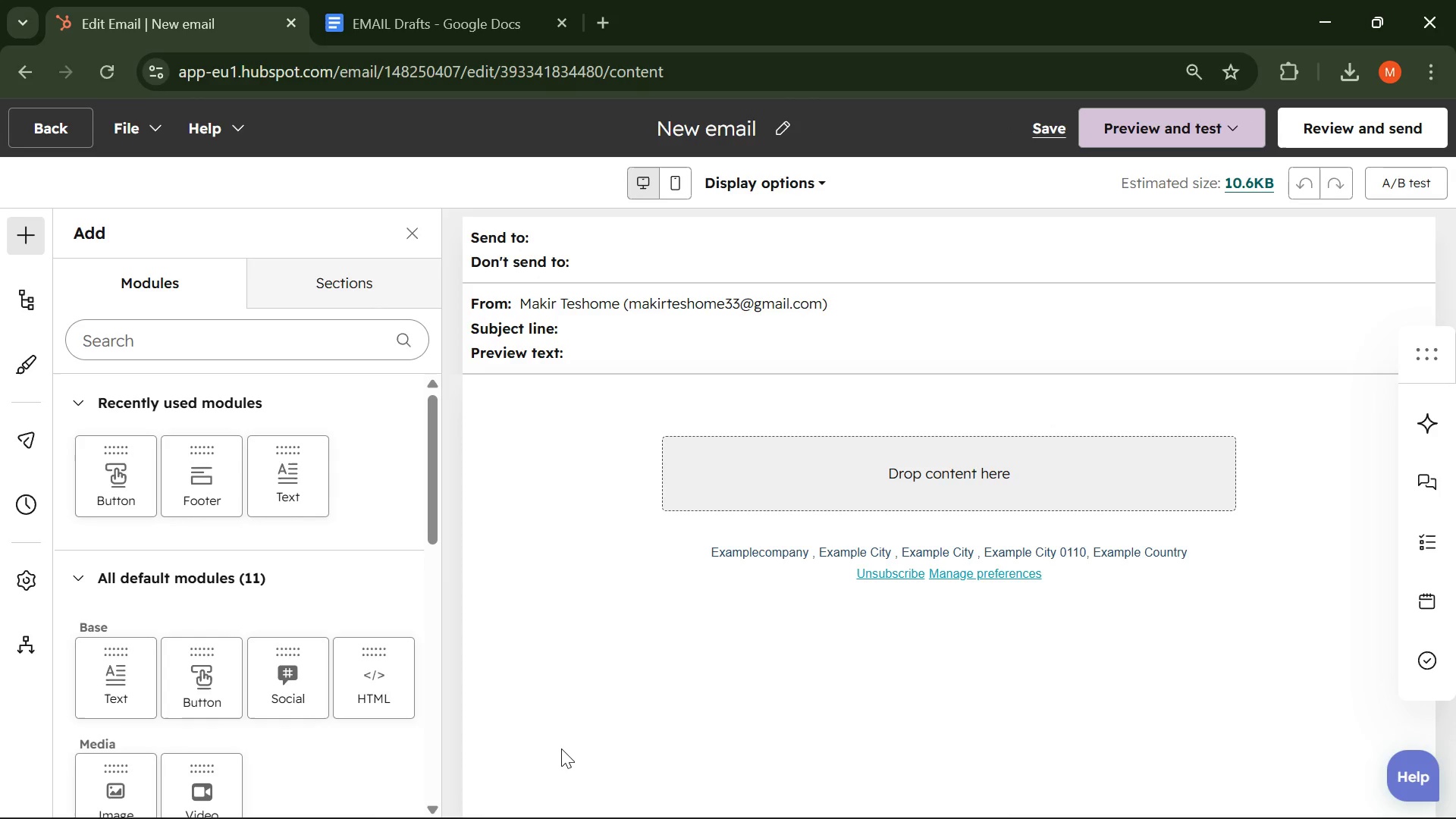 
left_click_drag(start_coordinate=[300, 472], to_coordinate=[915, 469])
 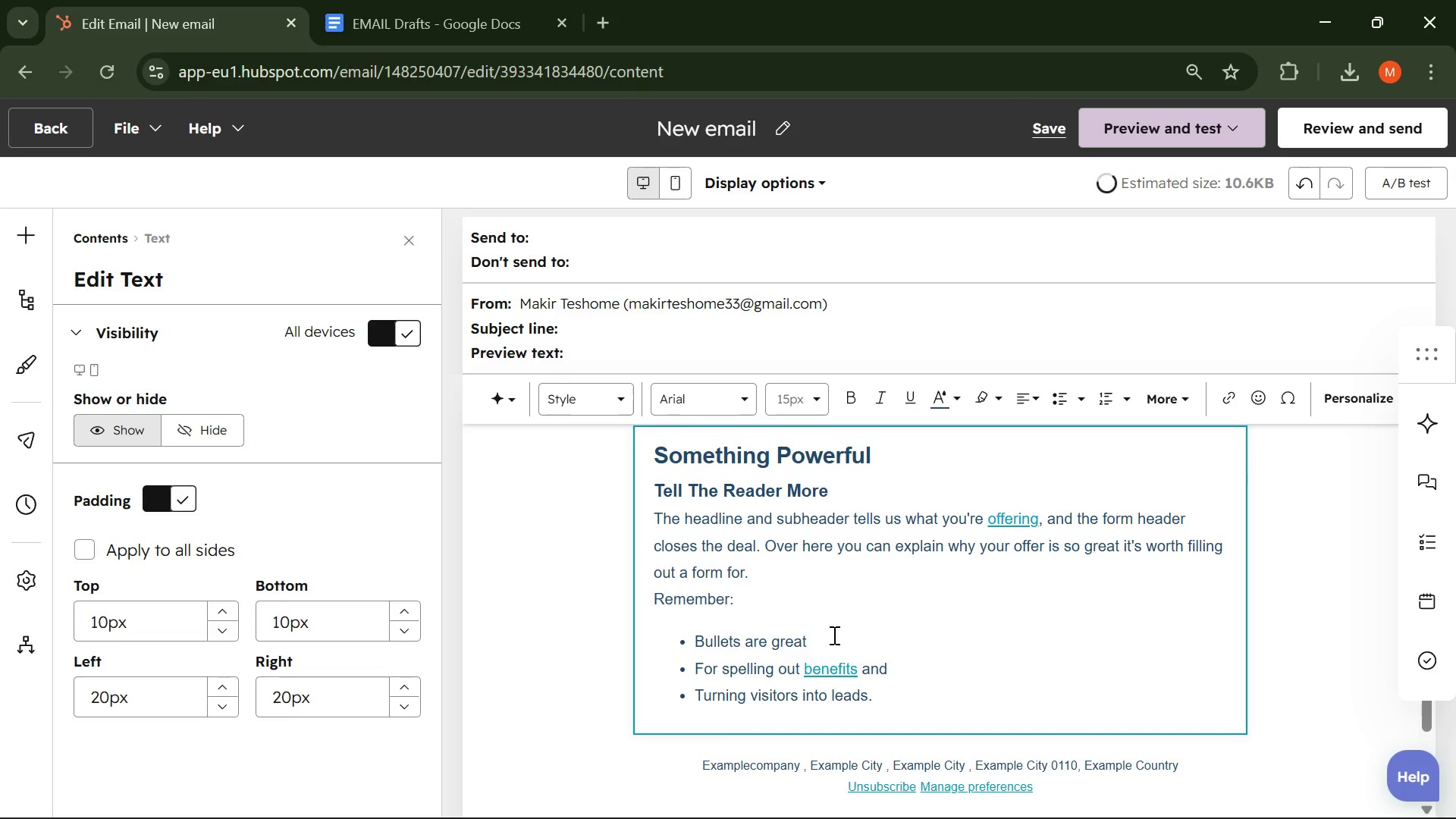 
left_click([920, 702])
 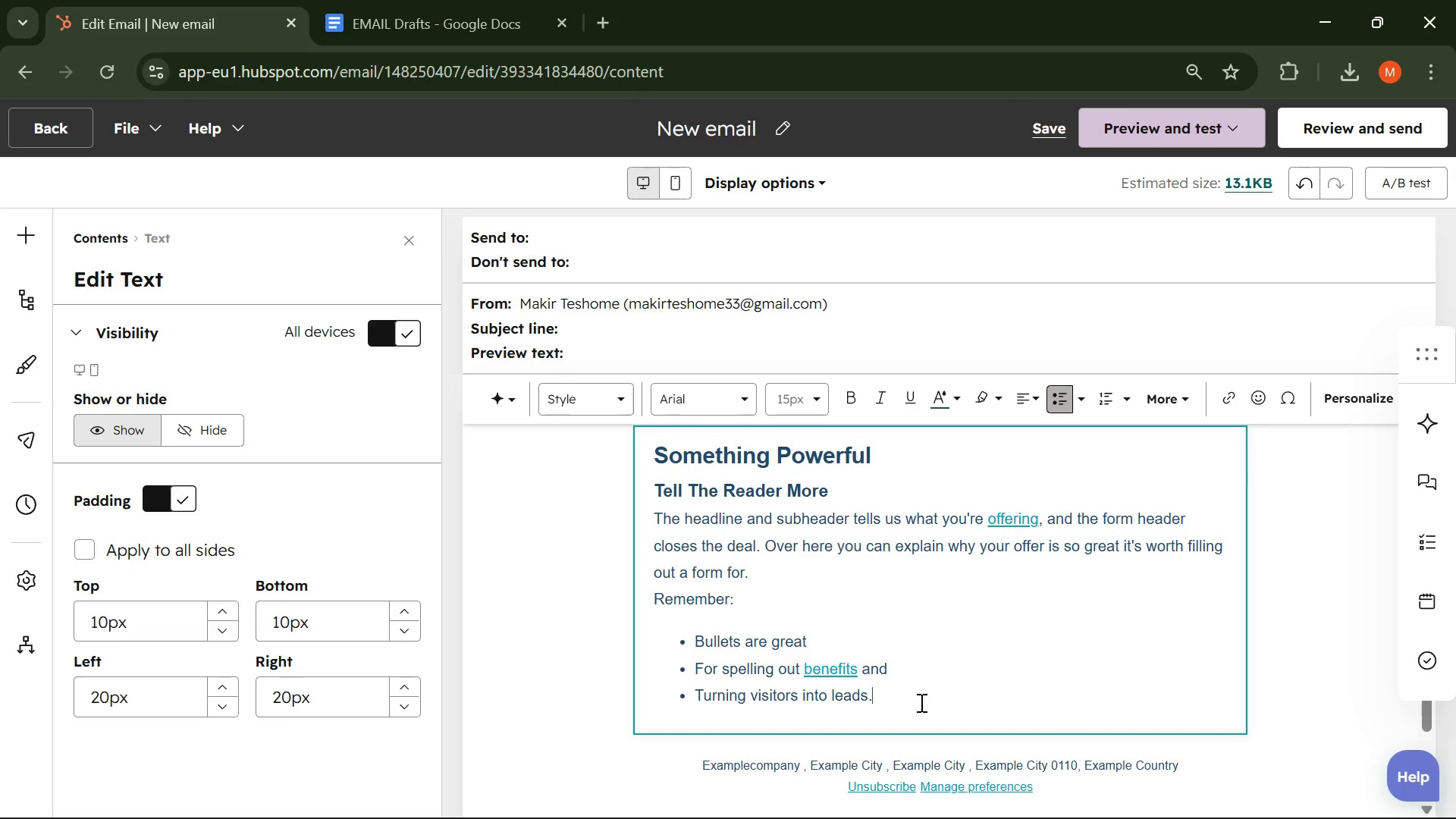 
left_click_drag(start_coordinate=[920, 702], to_coordinate=[654, 447])
 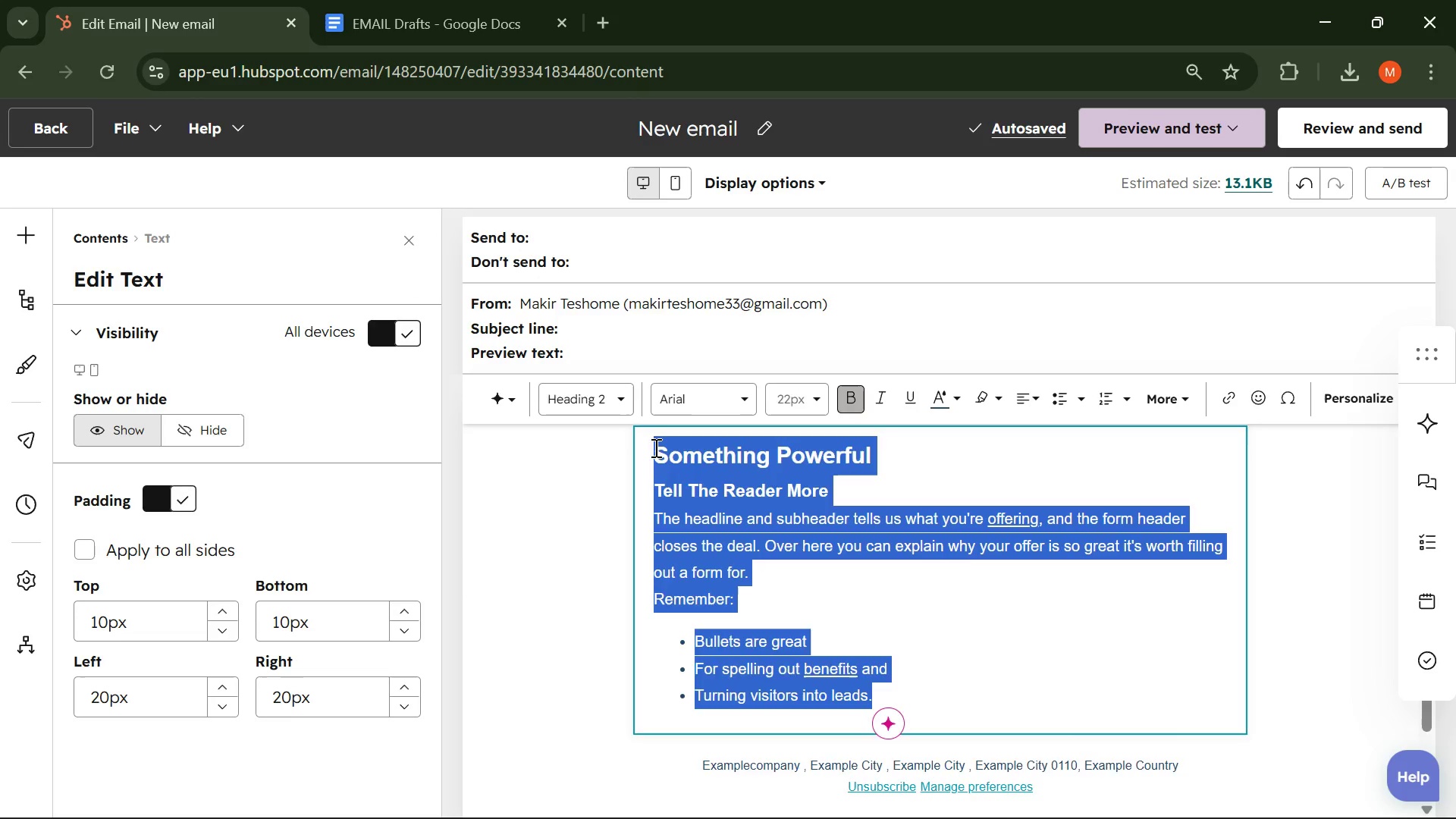 
key(Backspace)
 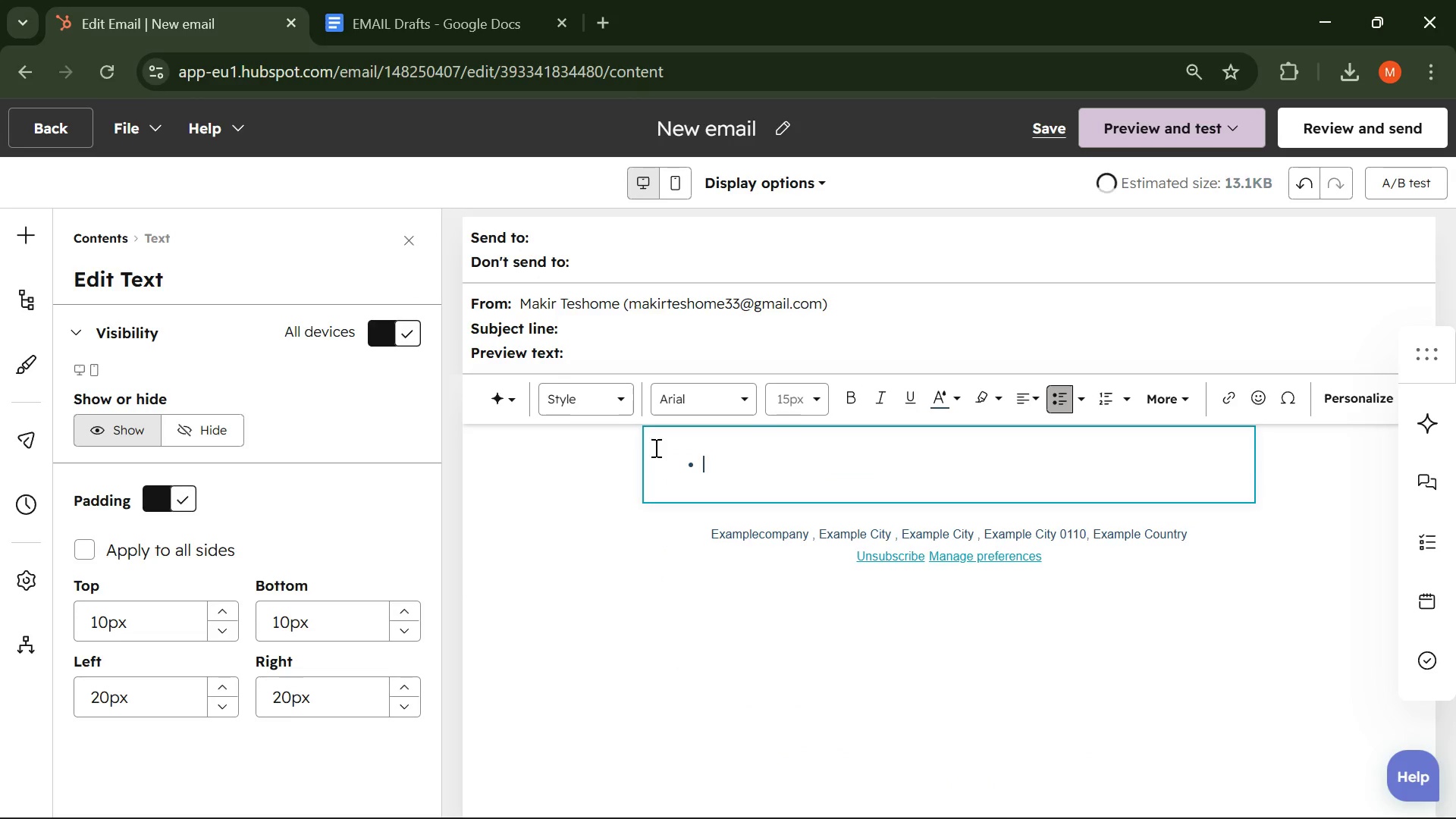 
key(Backspace)
 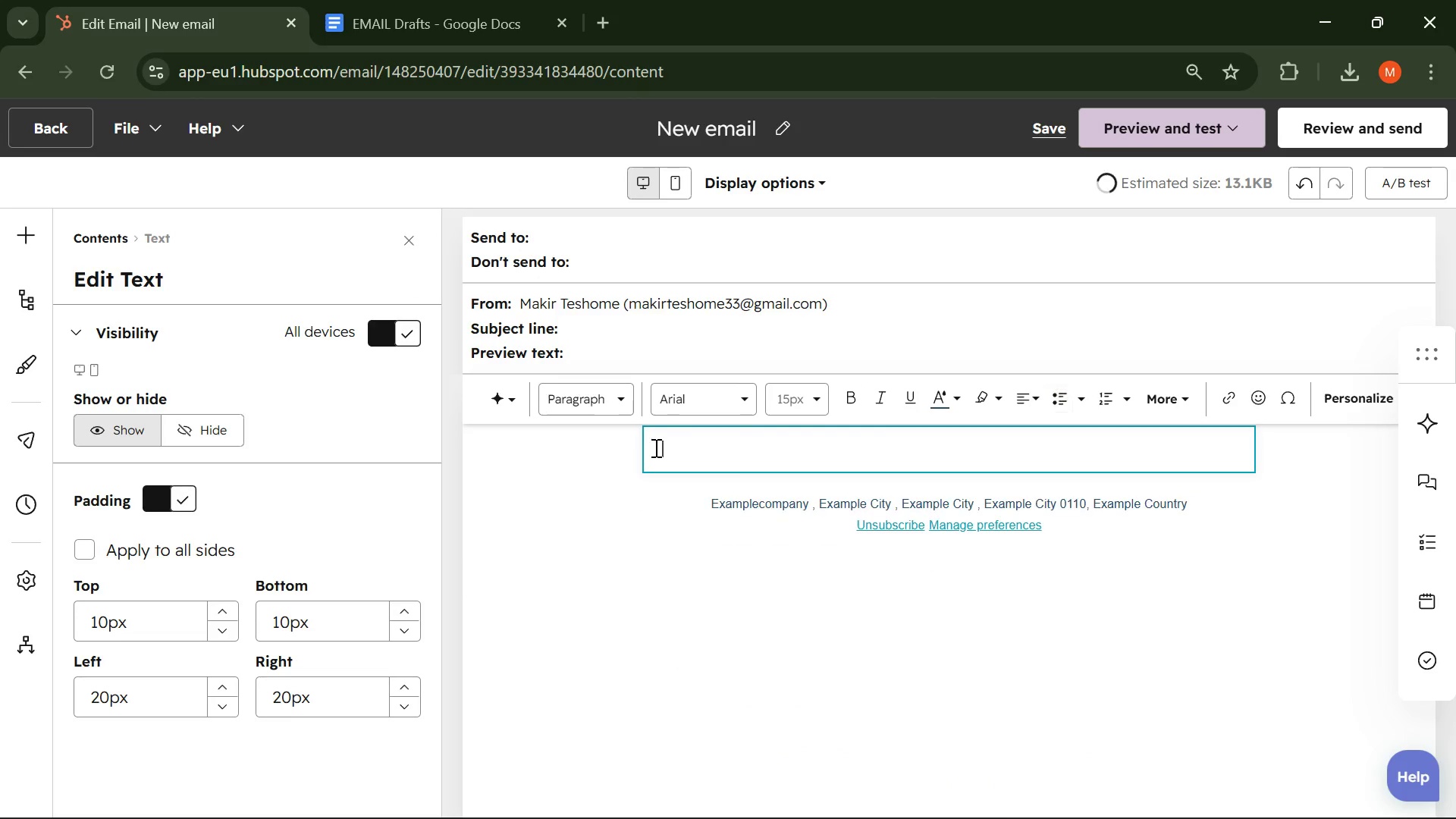 
key(Backspace)
 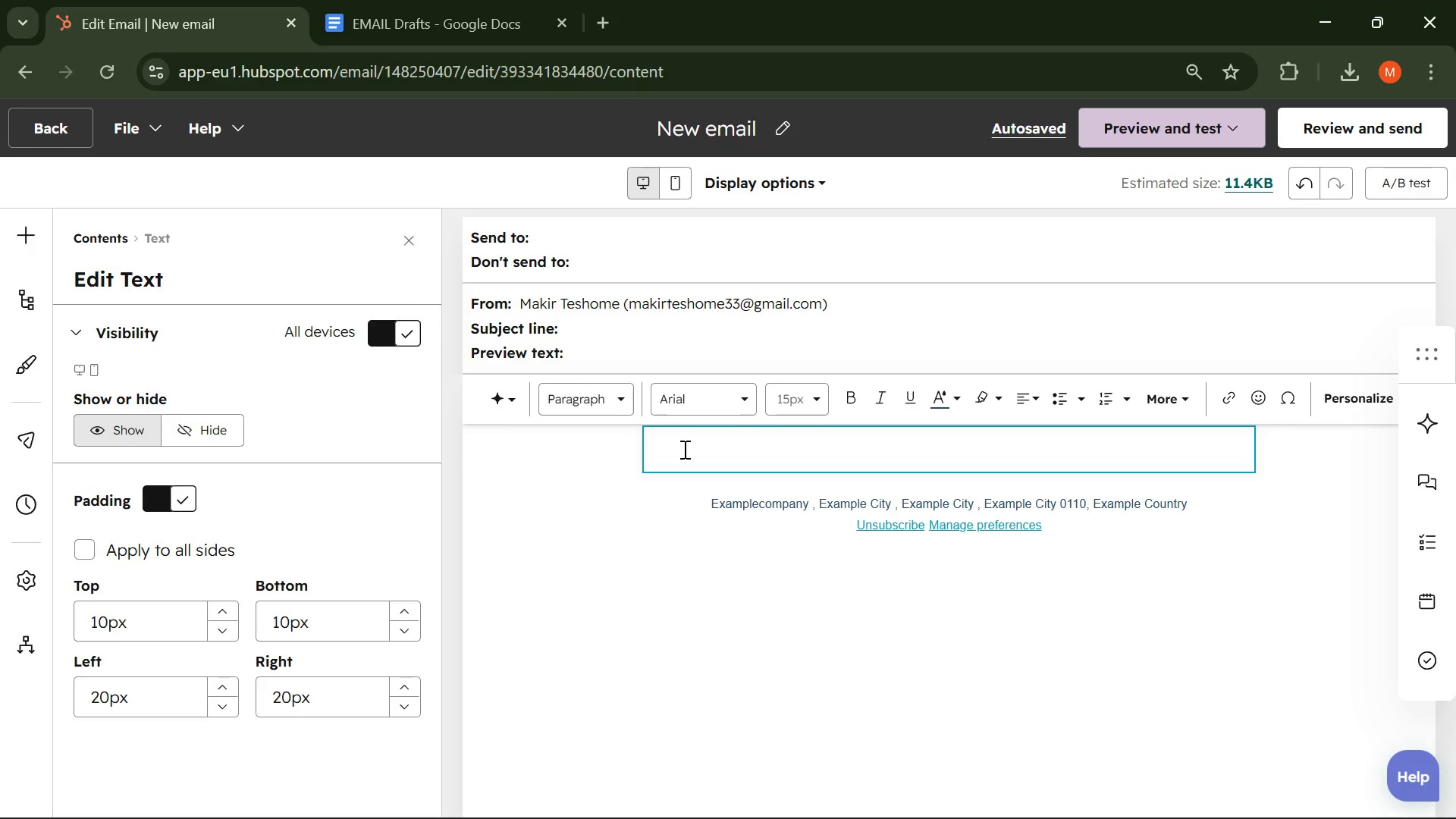 
wait(117.94)
 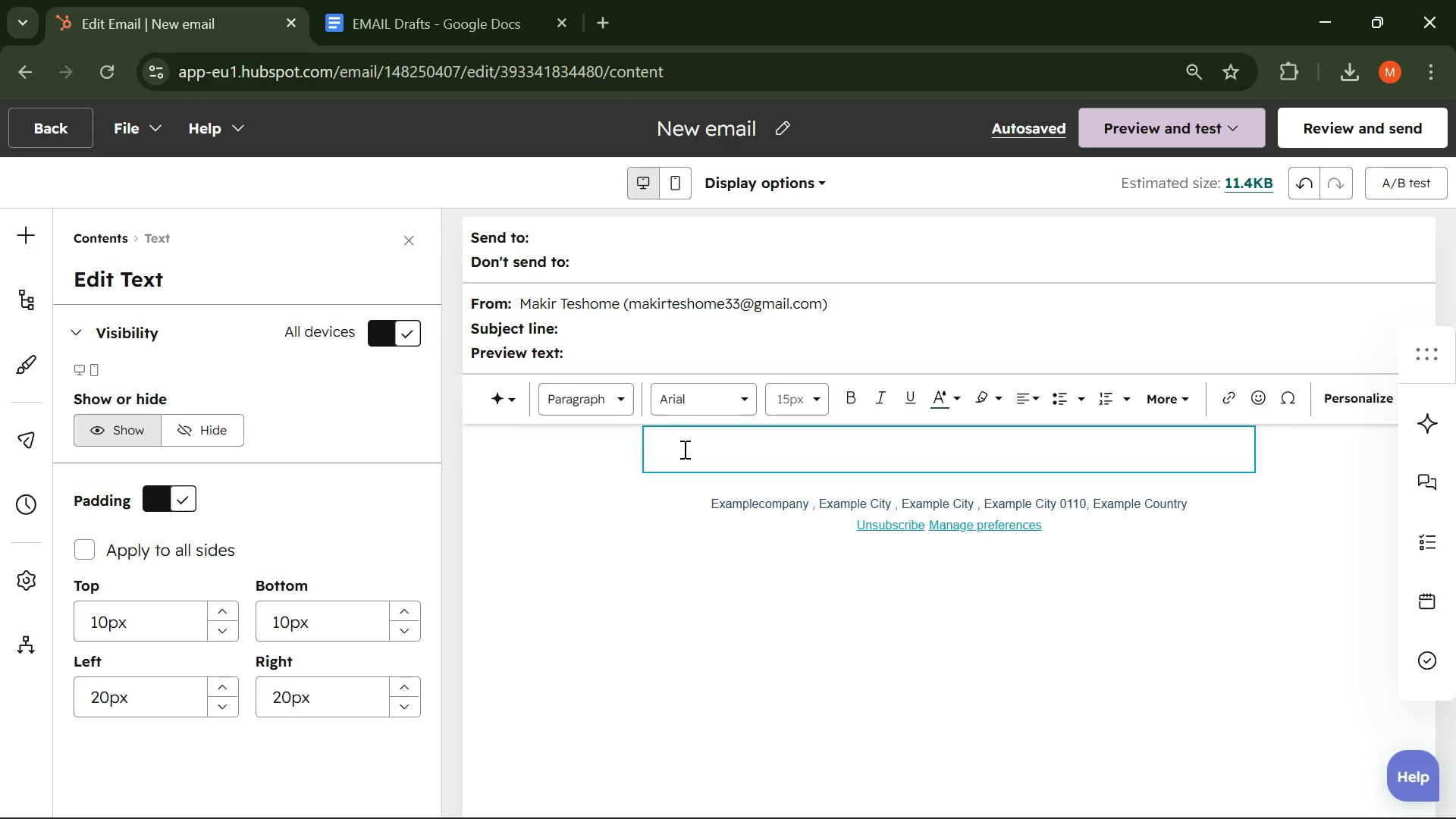 
left_click([704, 457])
 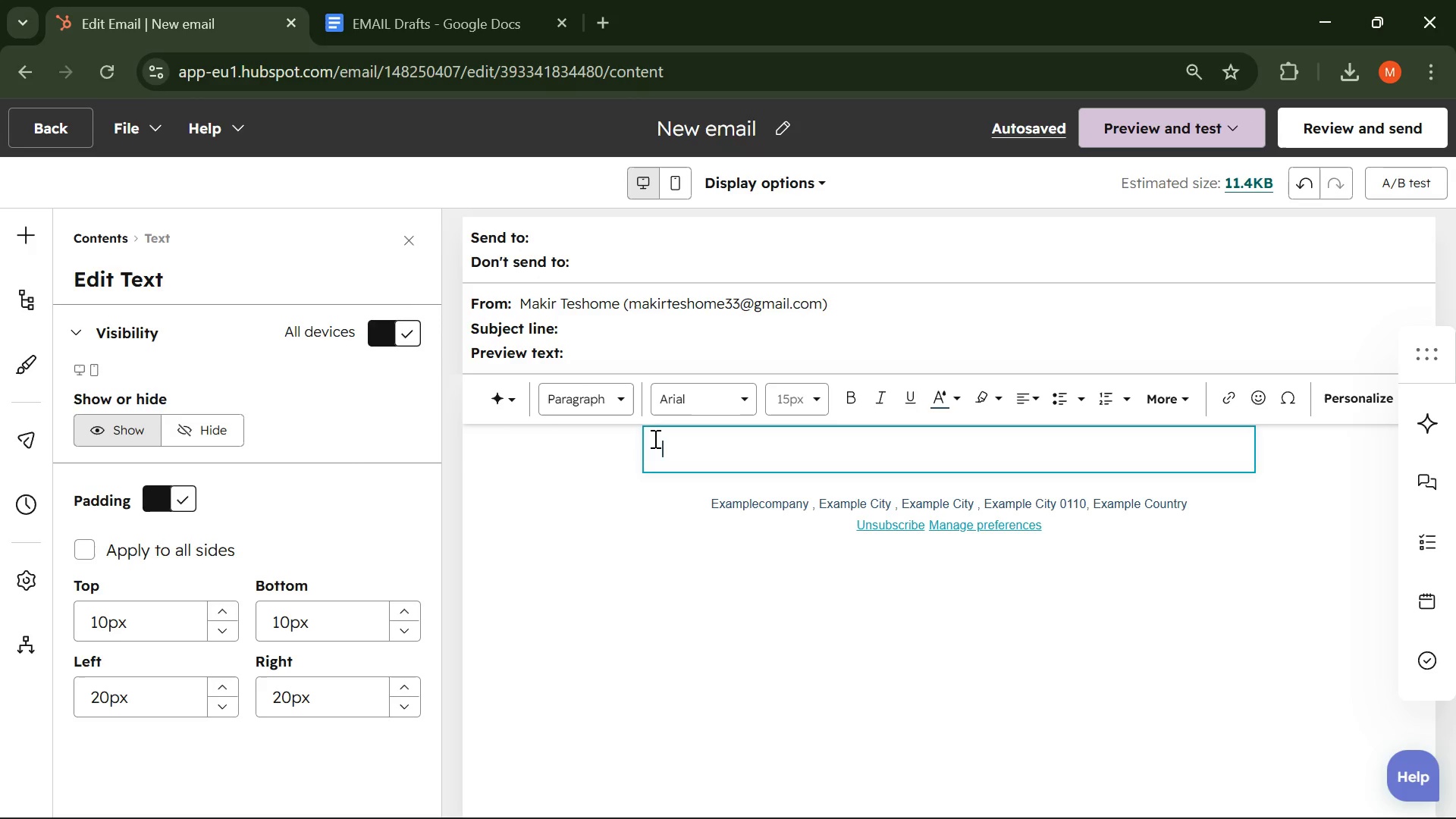 
scroll: coordinate [654, 438], scroll_direction: up, amount: 1.0
 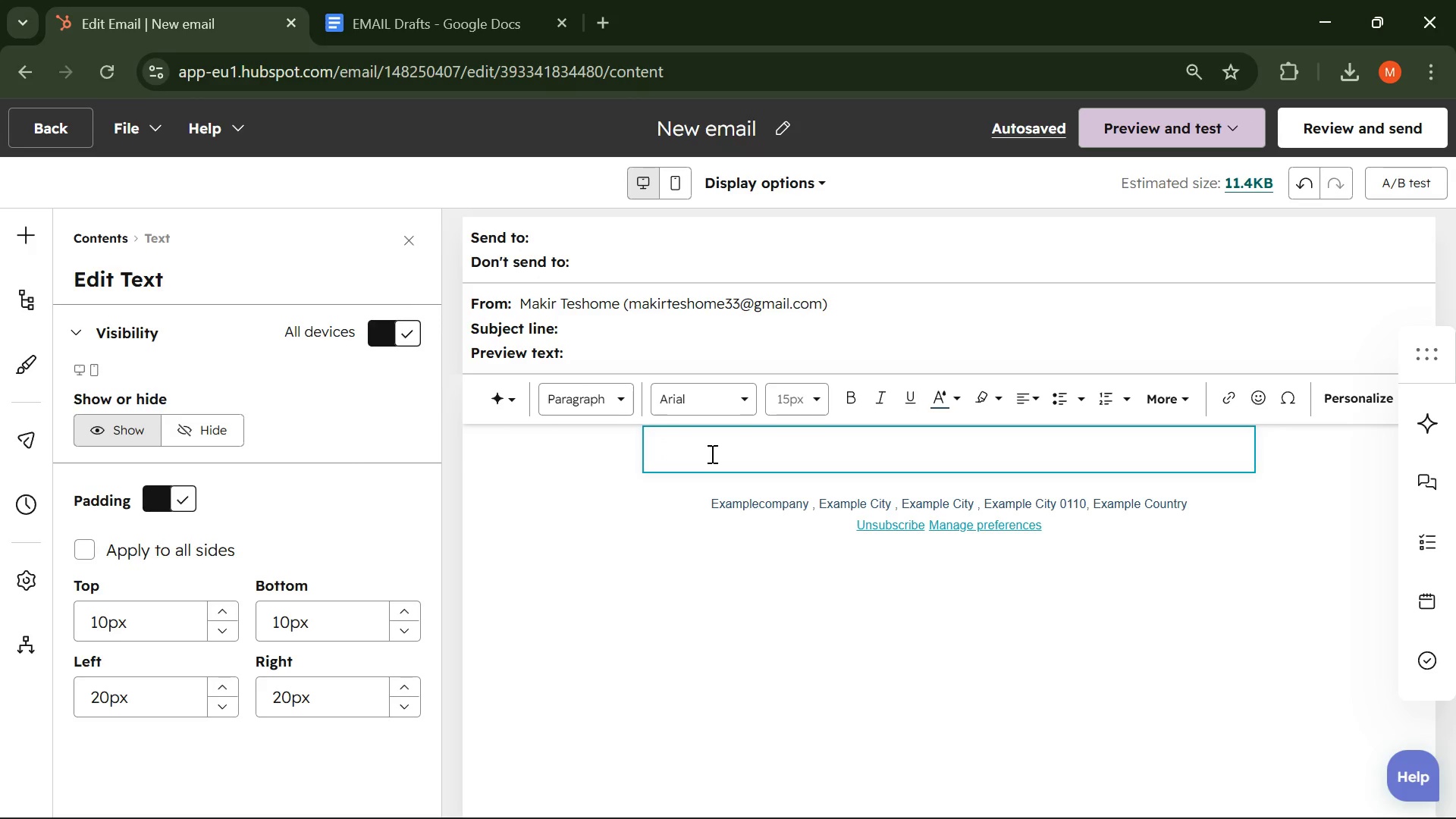 
wait(39.61)
 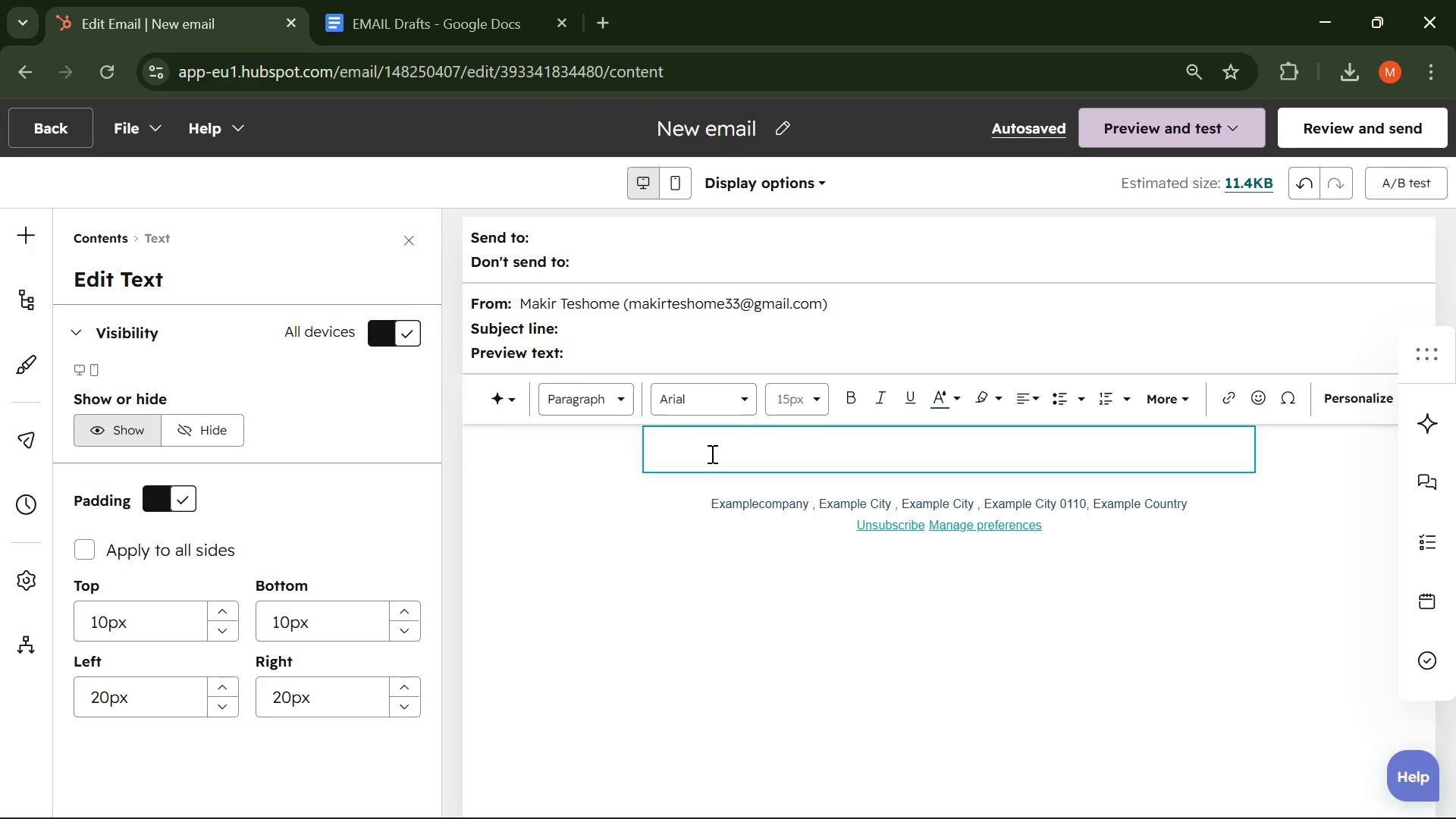 
left_click([770, 447])
 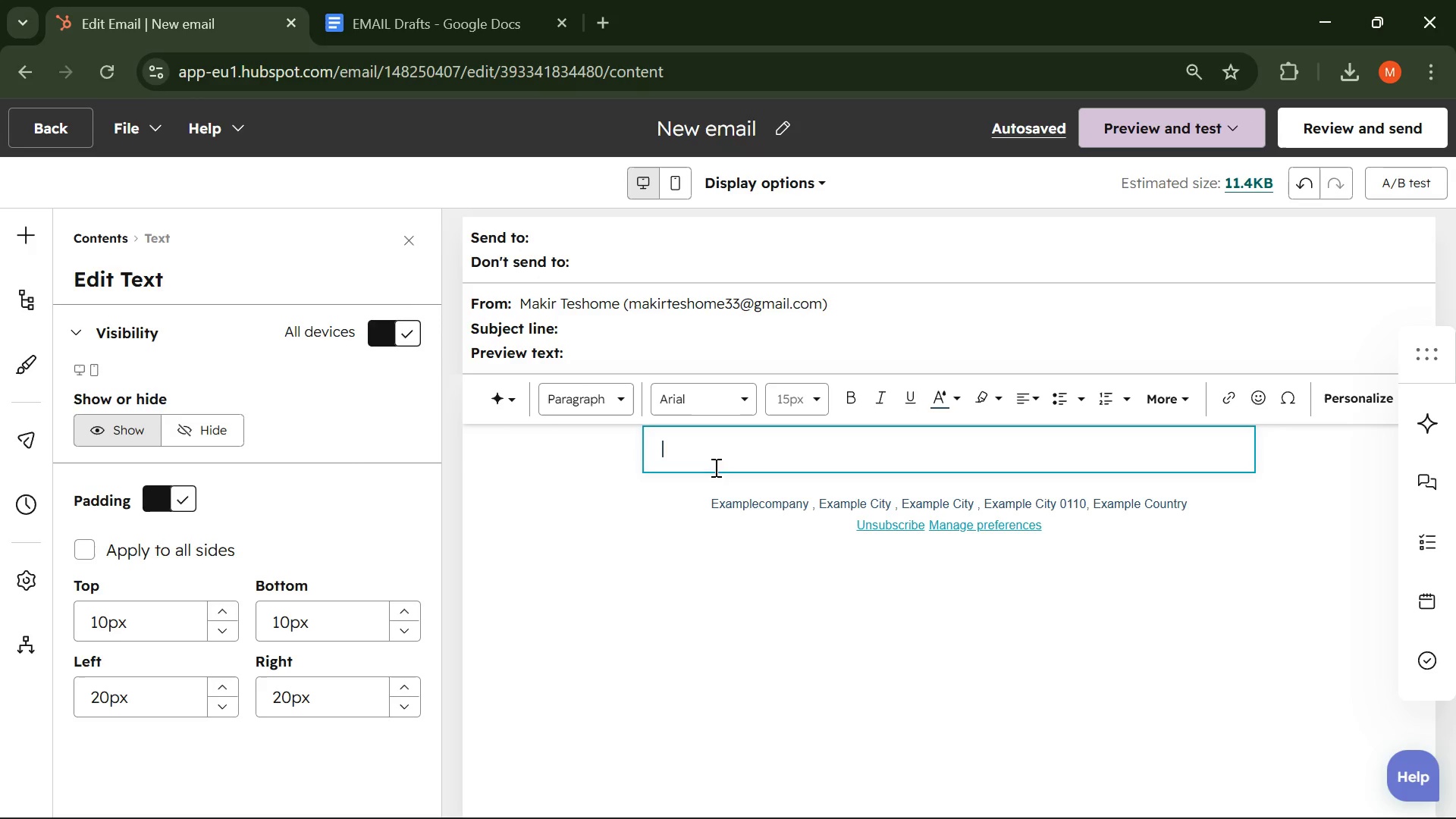 
left_click([726, 457])
 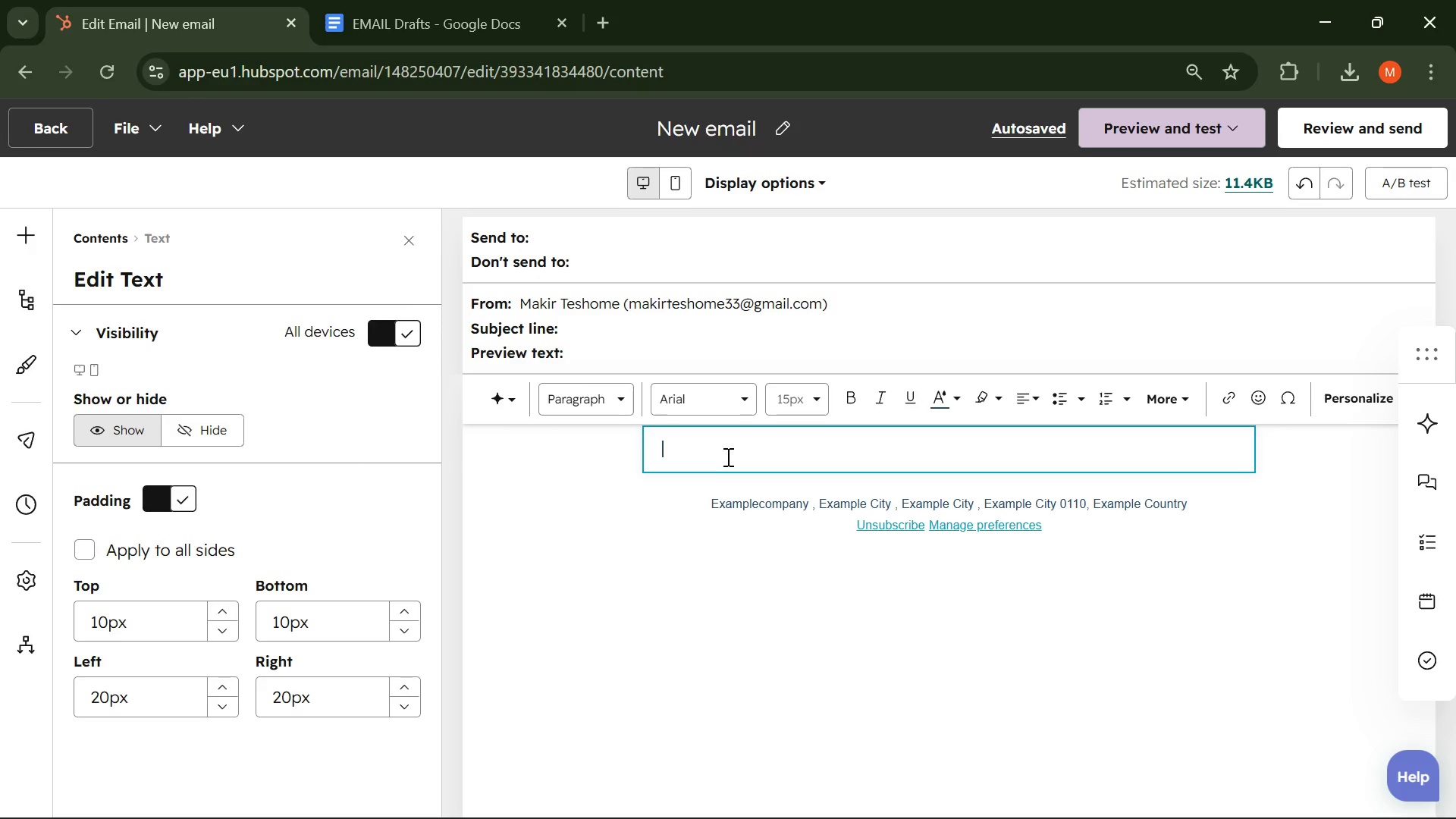 
type(HI)
key(Backspace)
type(i [[)
key(Backspace)
key(Backspace)
key(Backspace)
 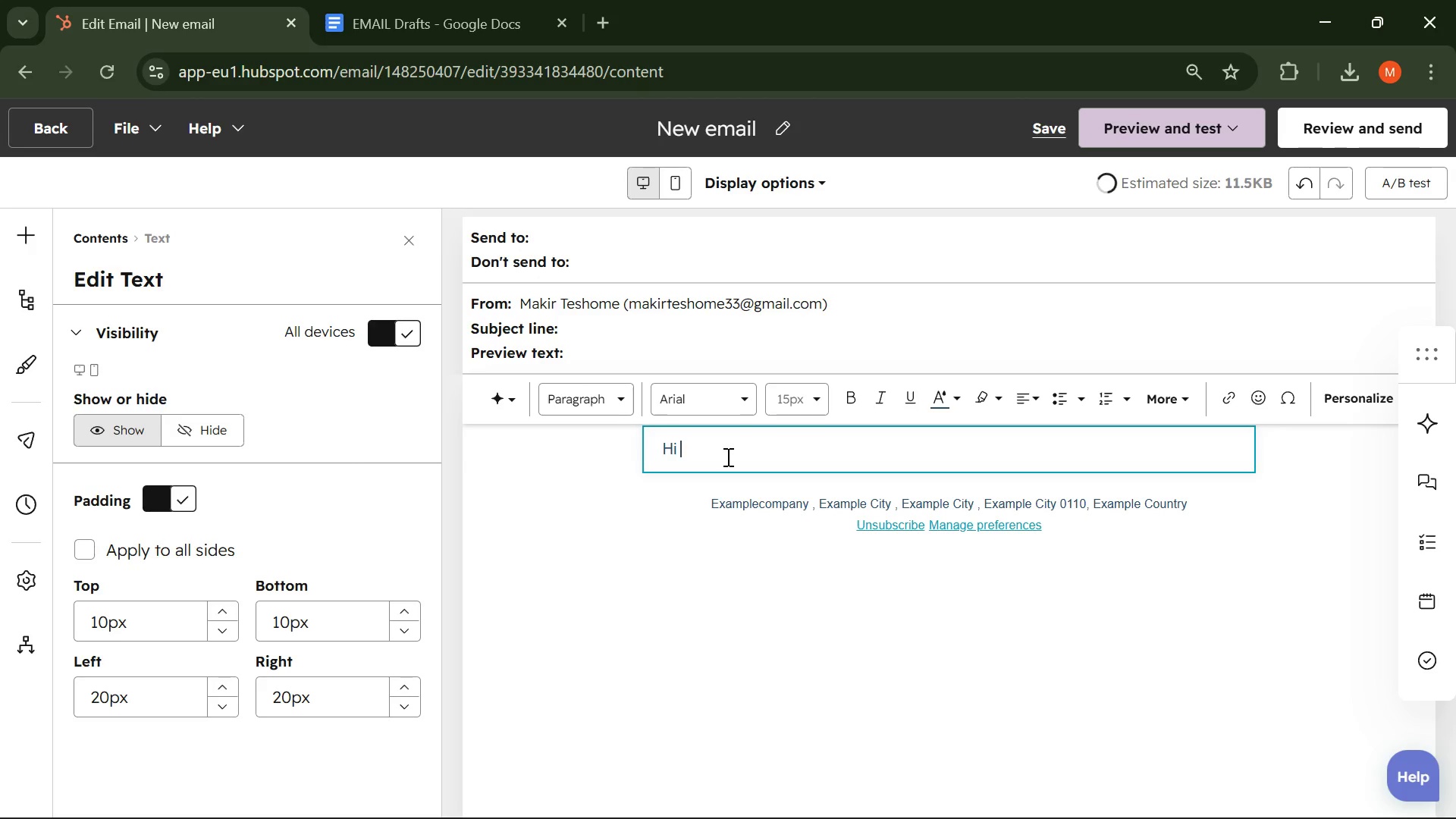 
hold_key(key=Enter, duration=0.86)
 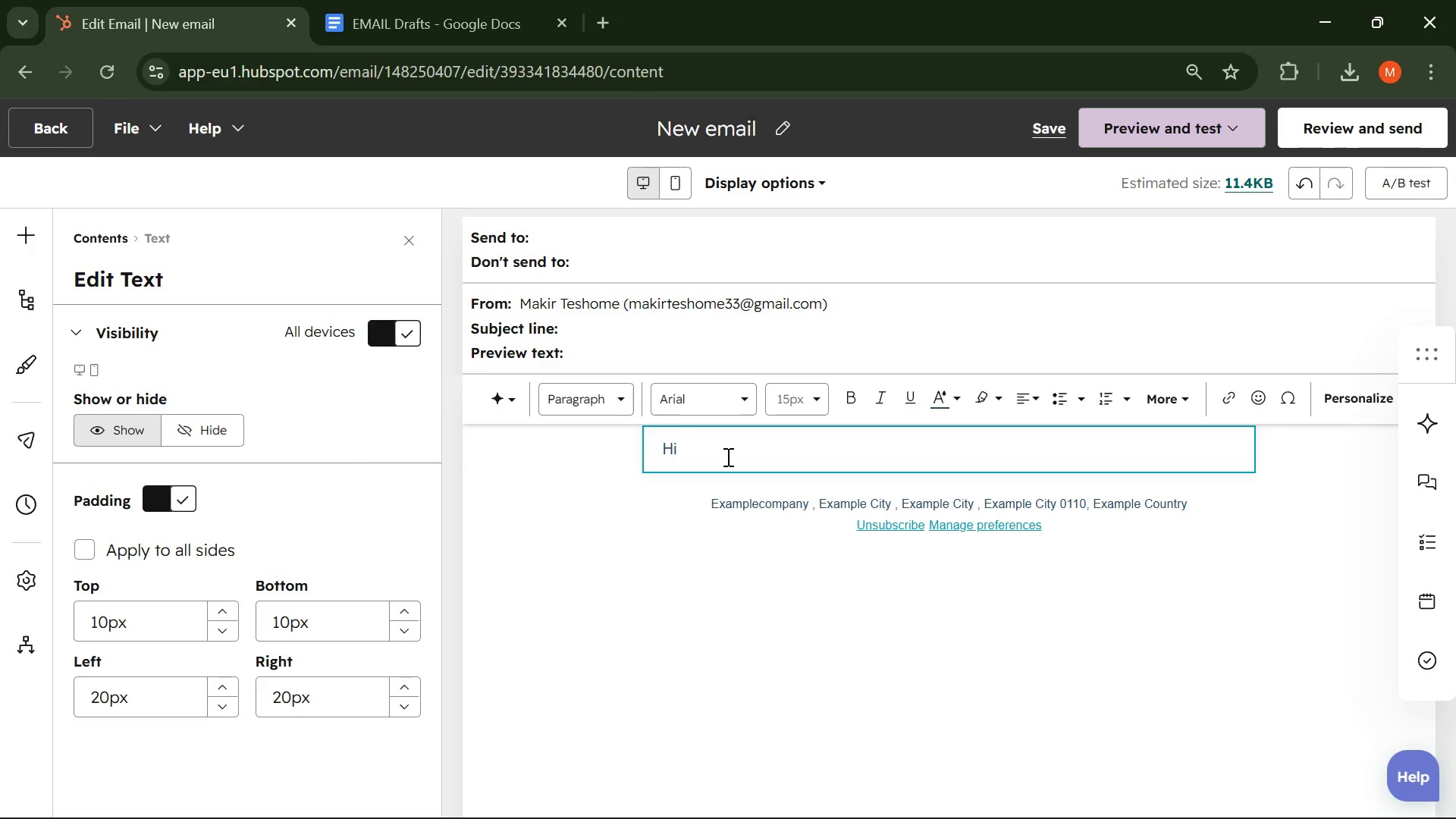 
key(Shift+BracketLeft)
 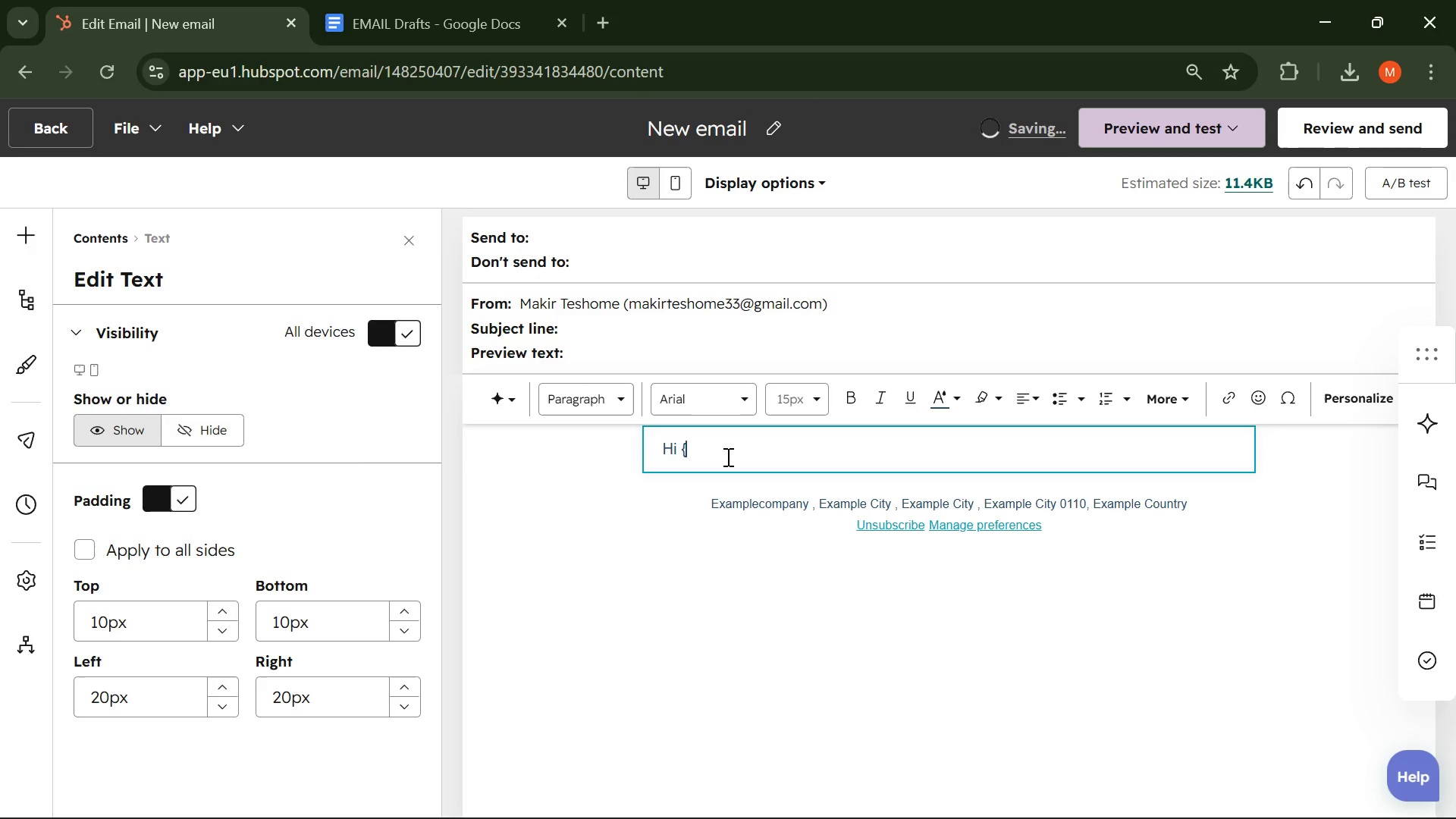 
key(Shift+BracketLeft)
 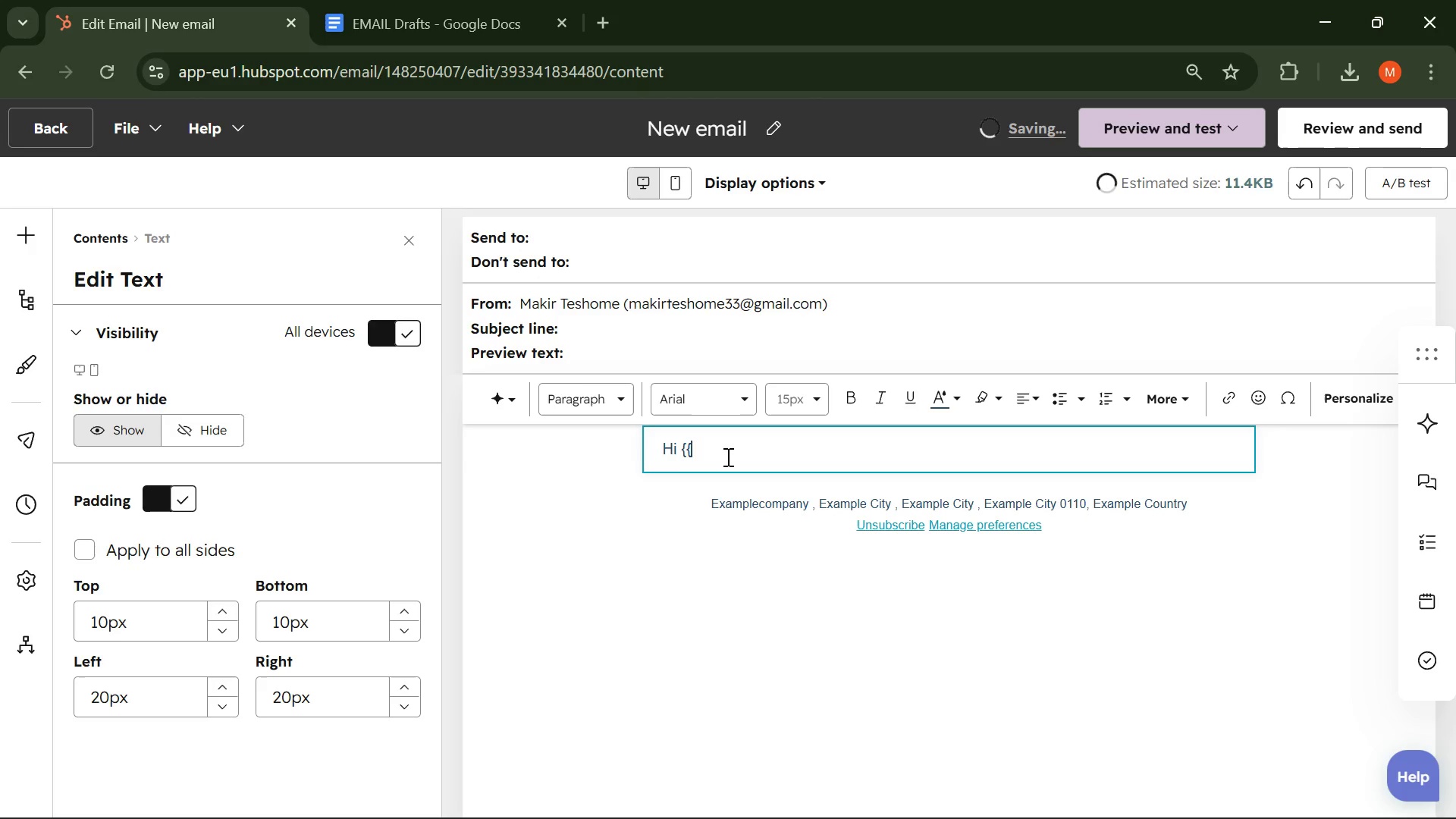 
key(Shift+BracketRight)
 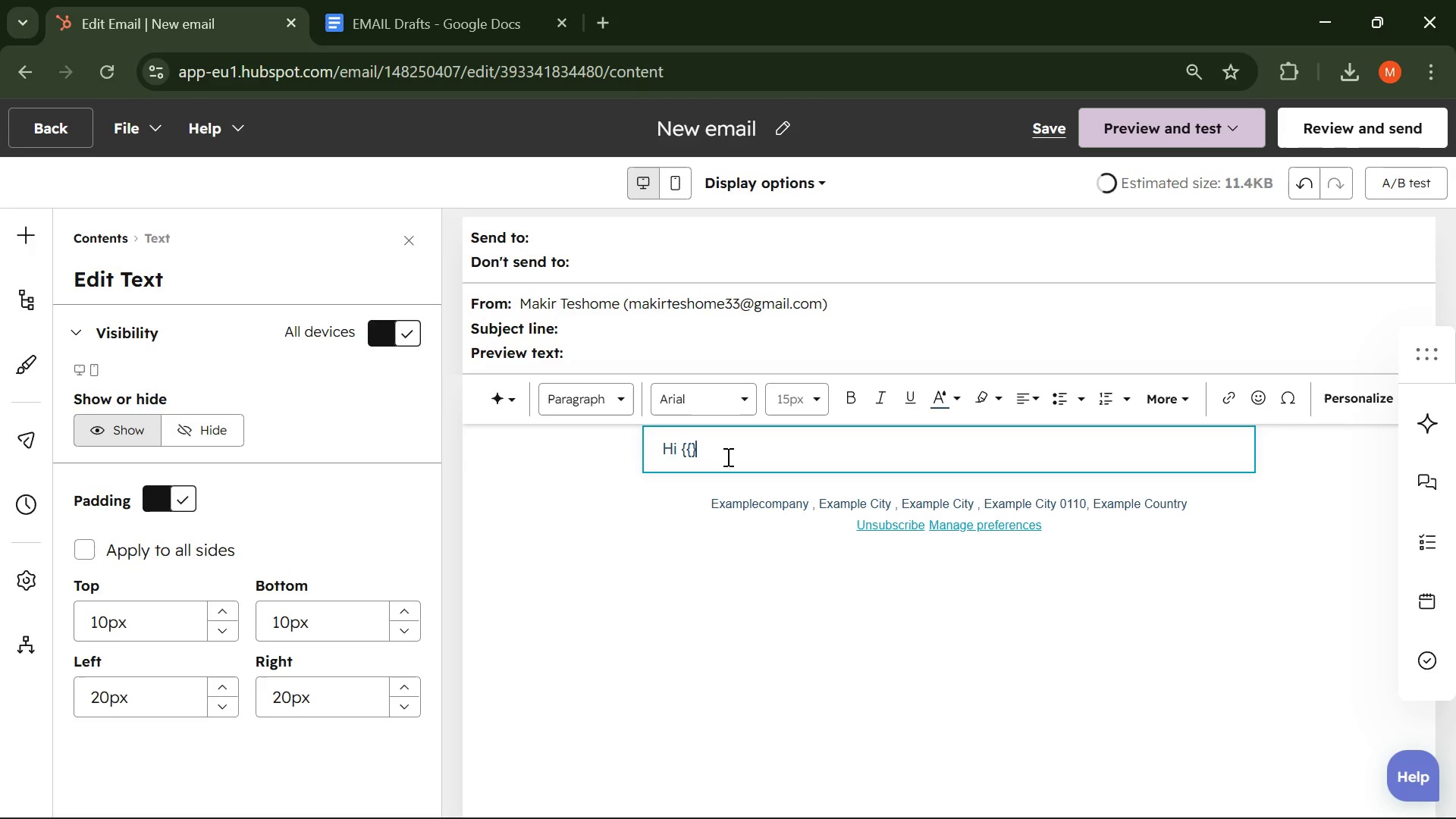 
key(Shift+BracketRight)
 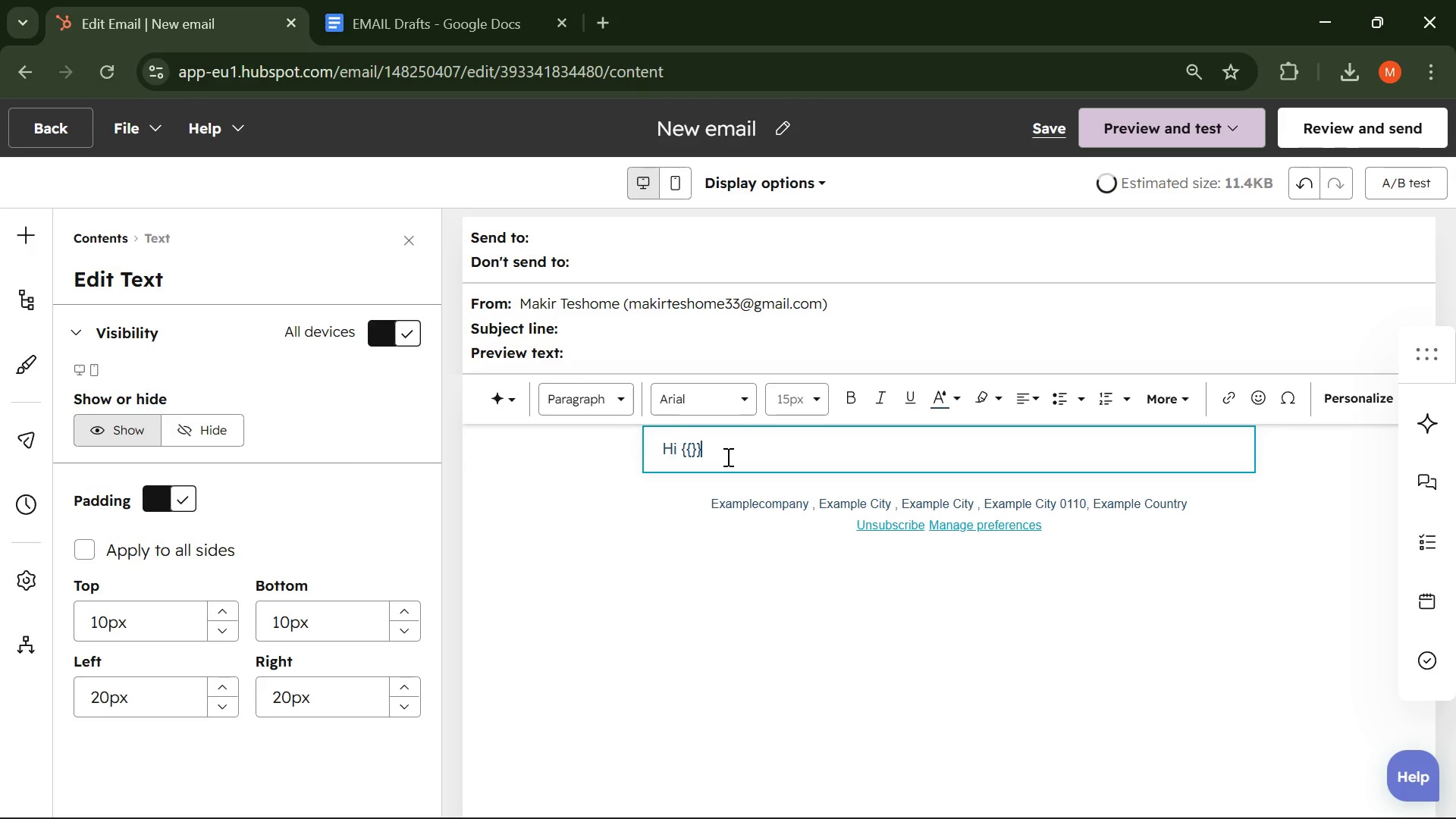 
key(ArrowLeft)
 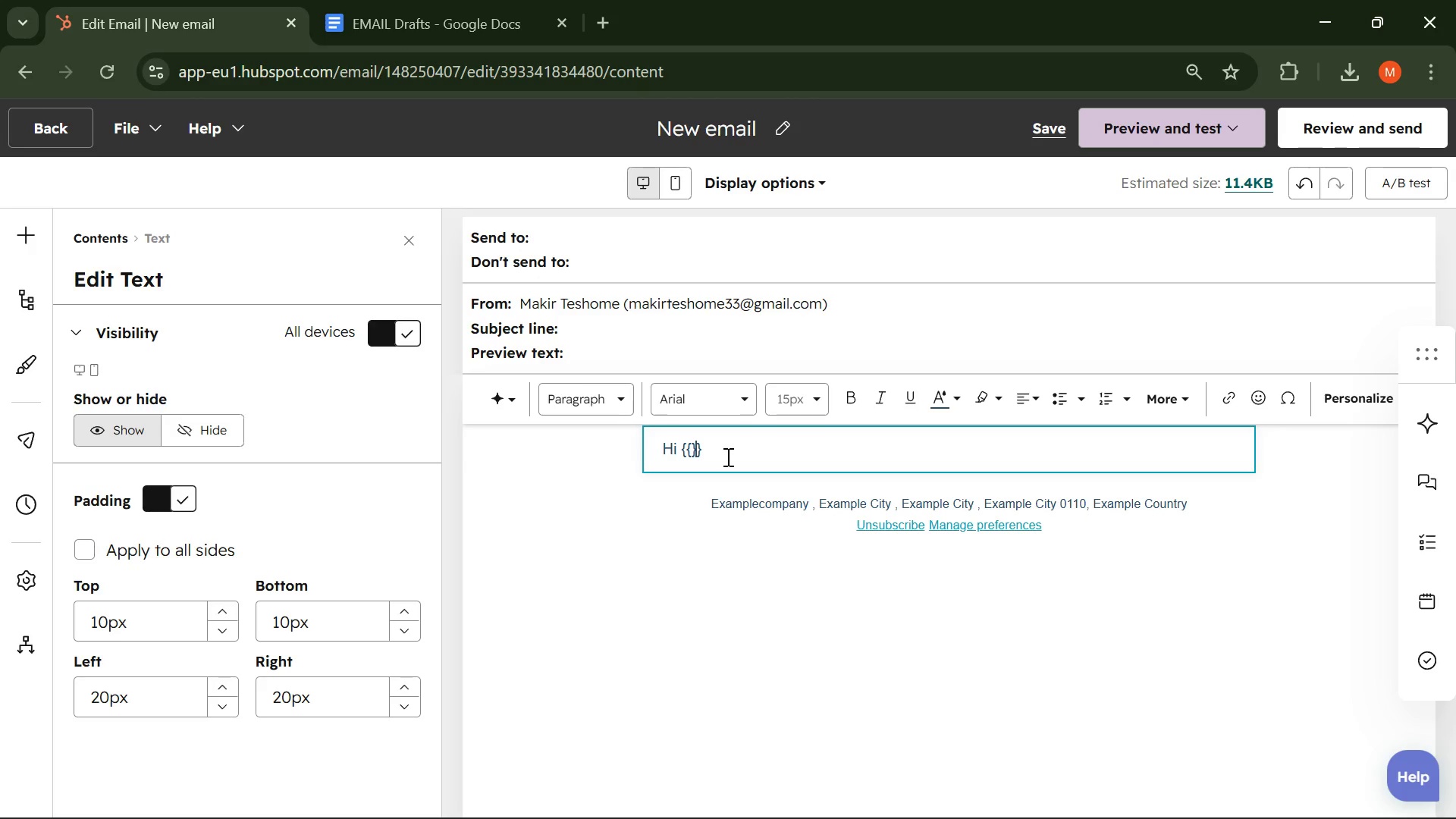 
key(ArrowLeft)
 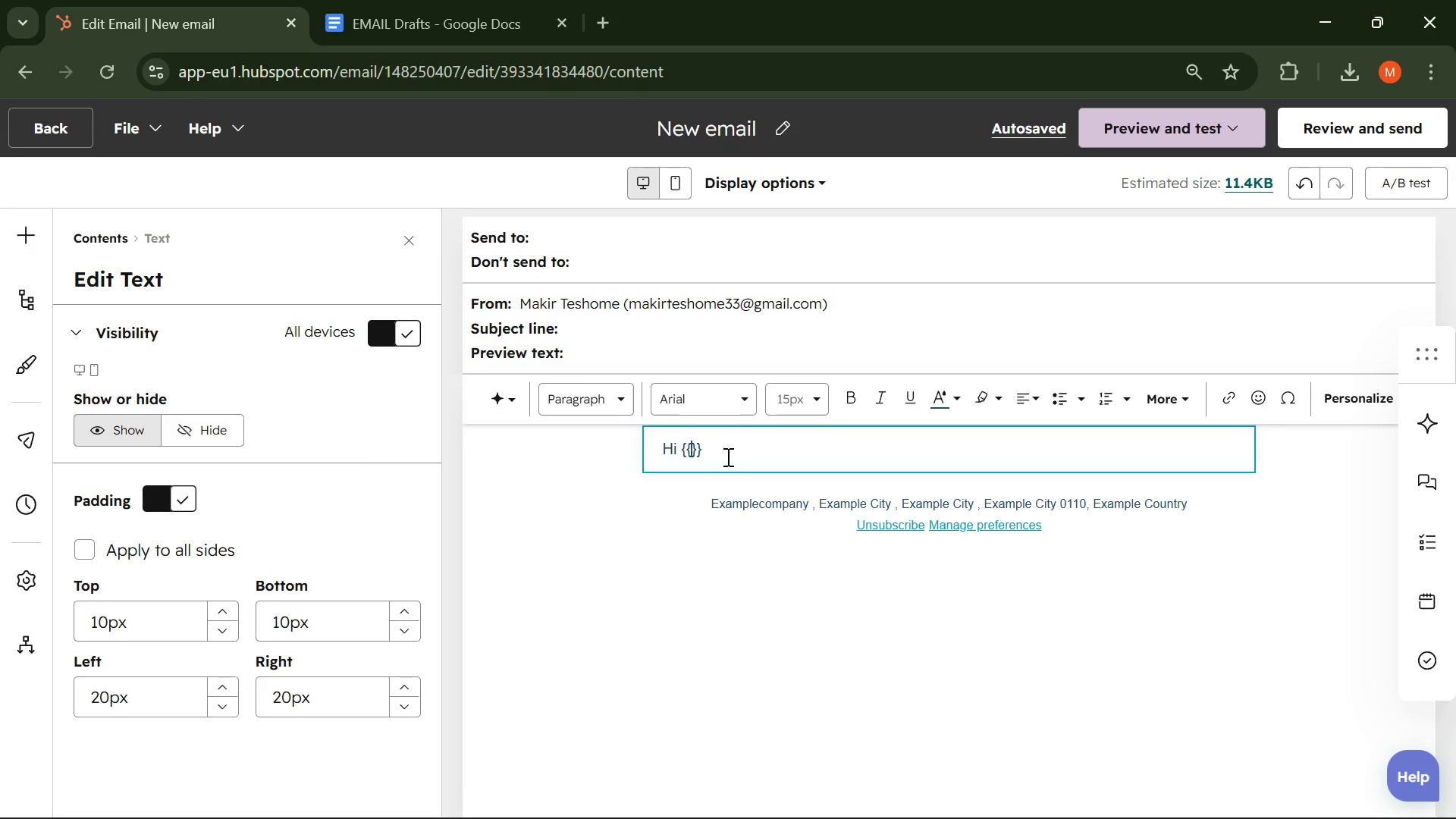 
wait(42.16)
 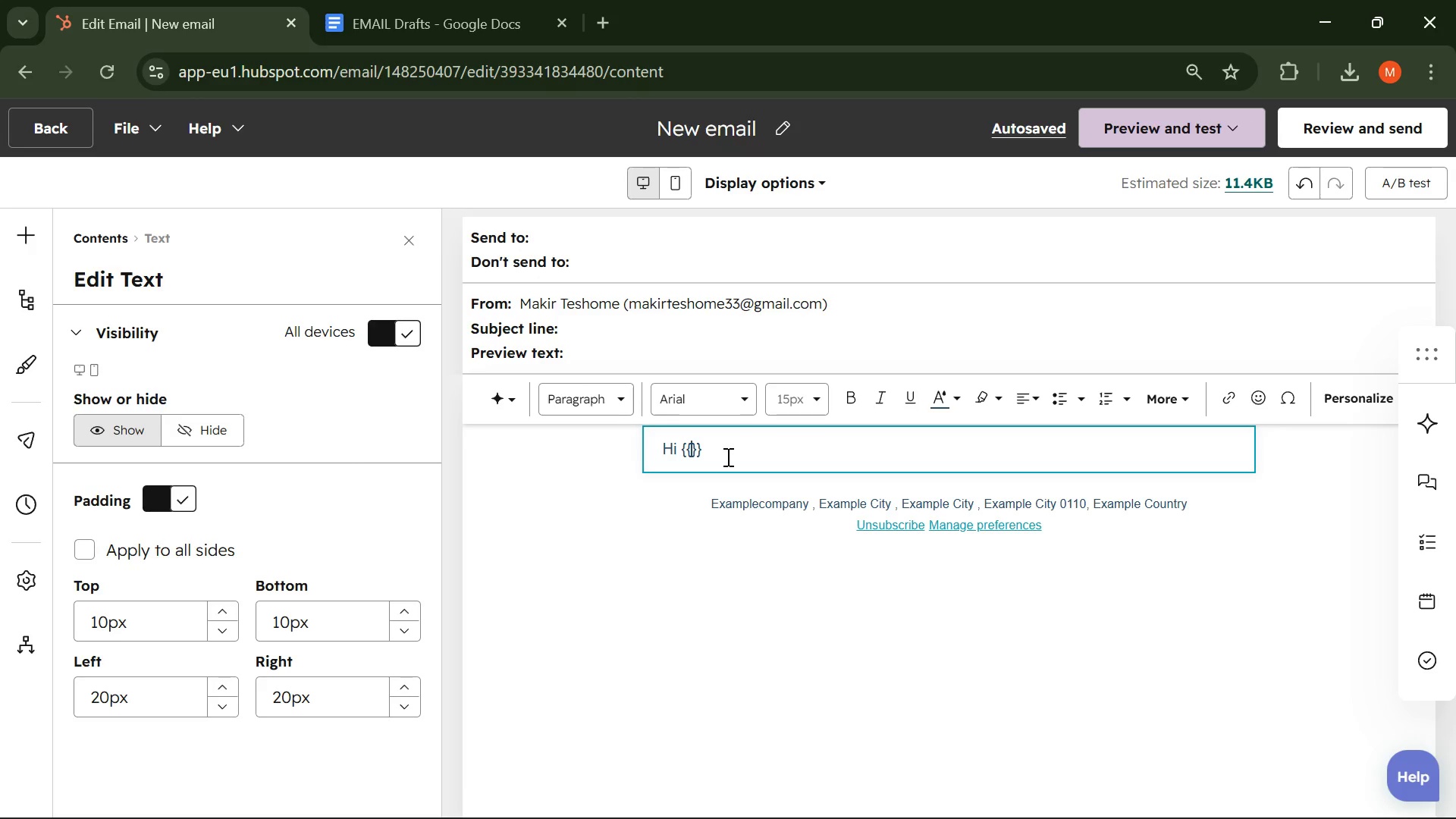 
left_click([767, 435])
 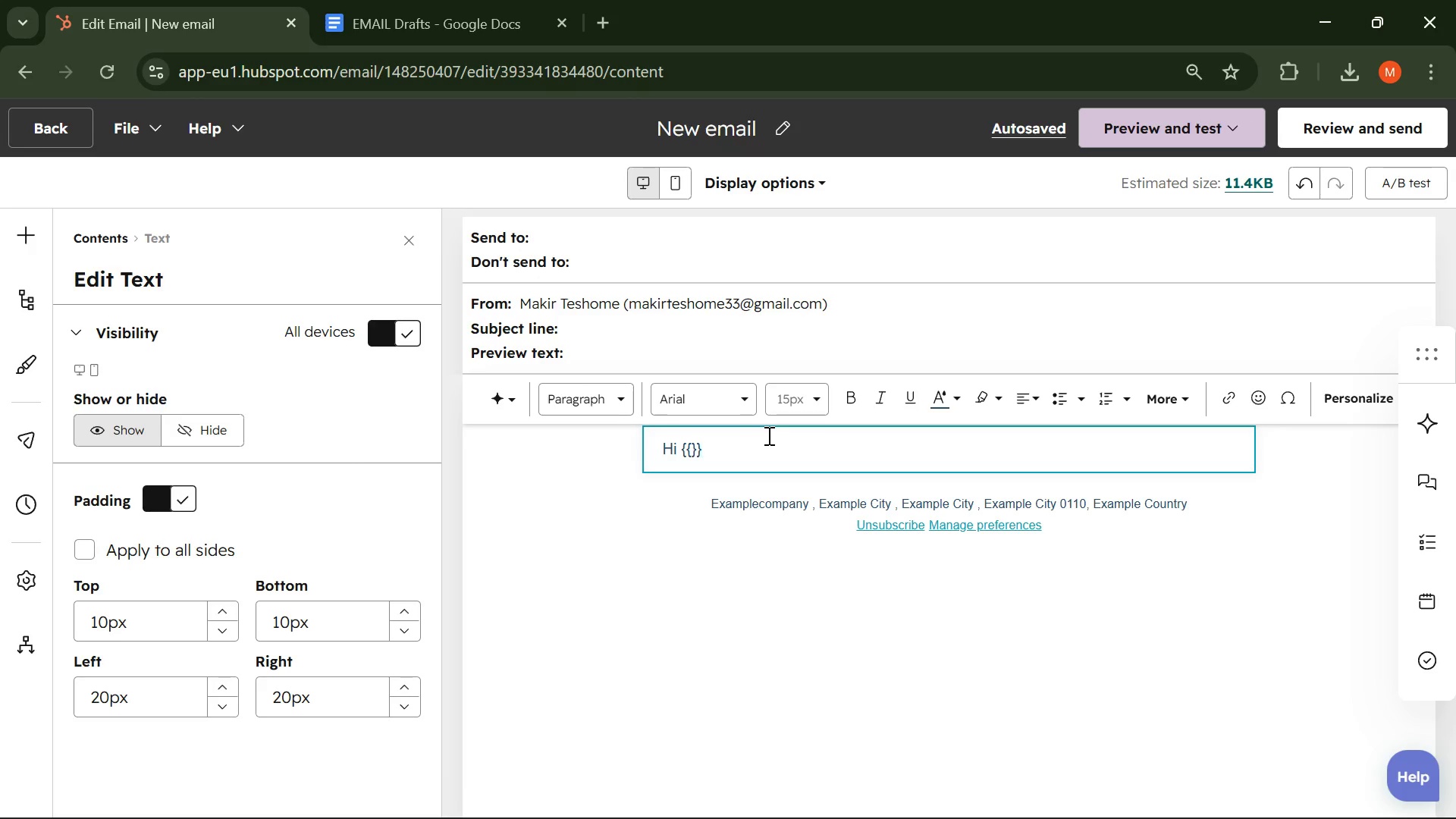 
key(Enter)
 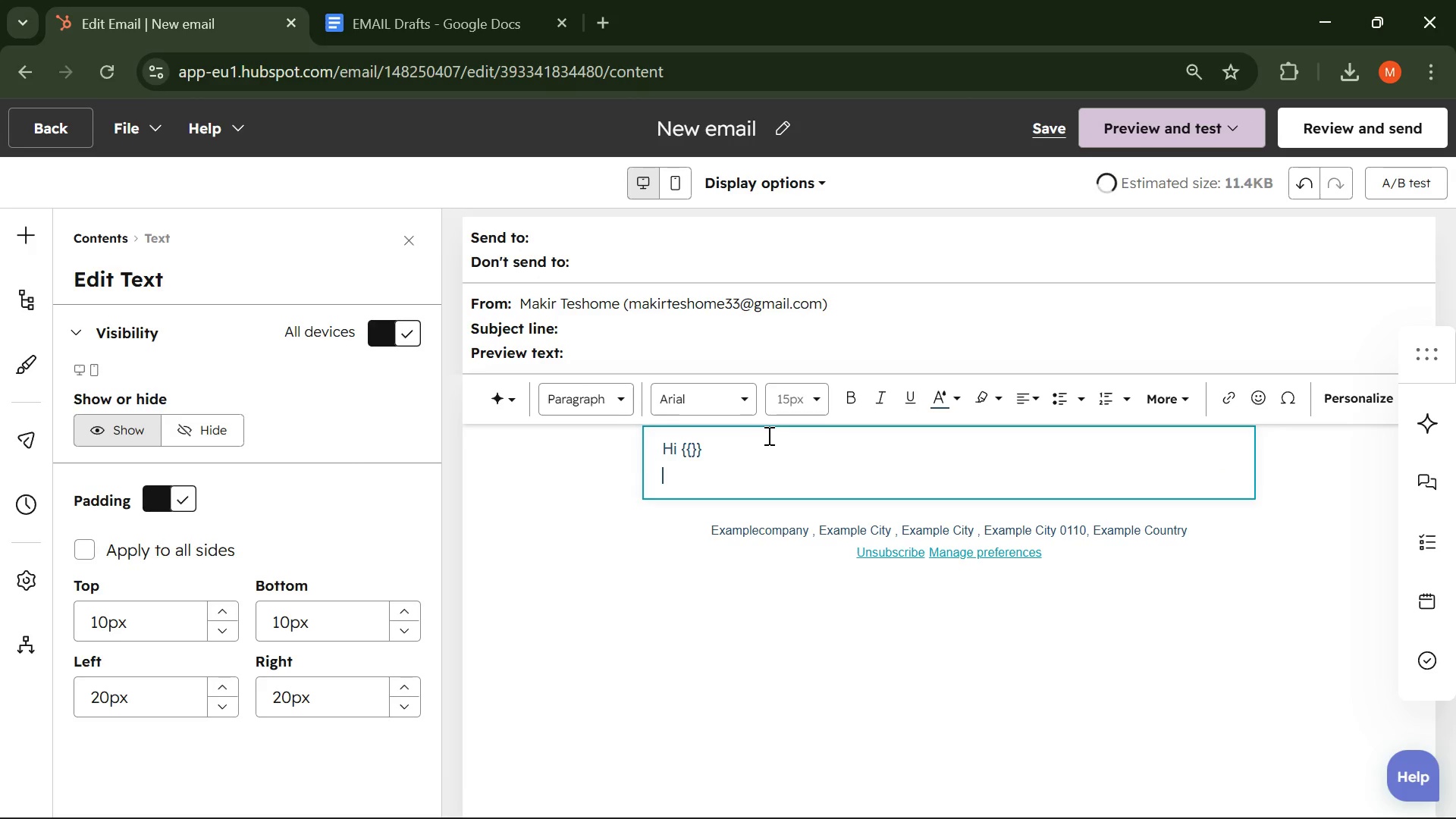 
key(Enter)
 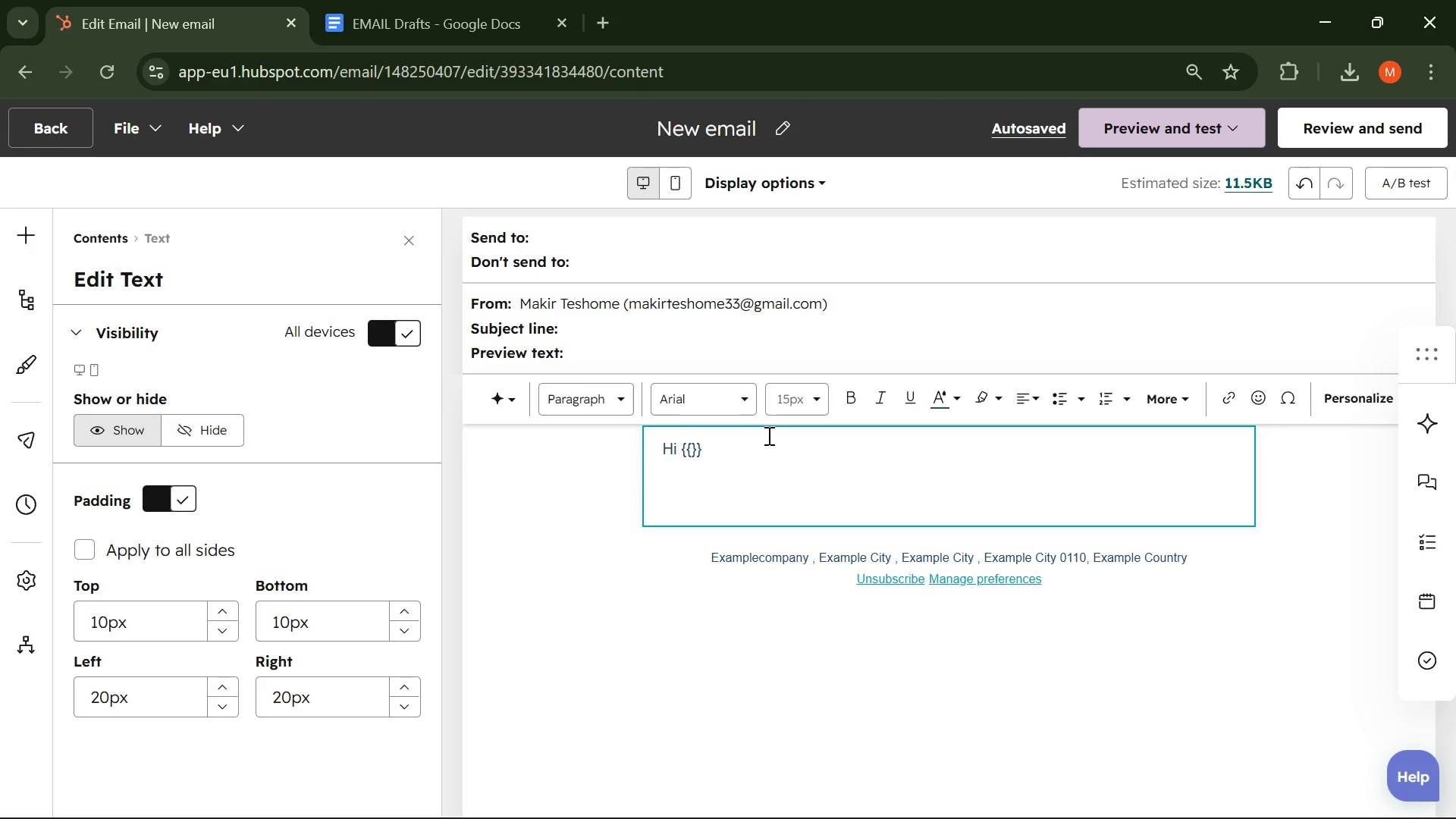 
wait(13.08)
 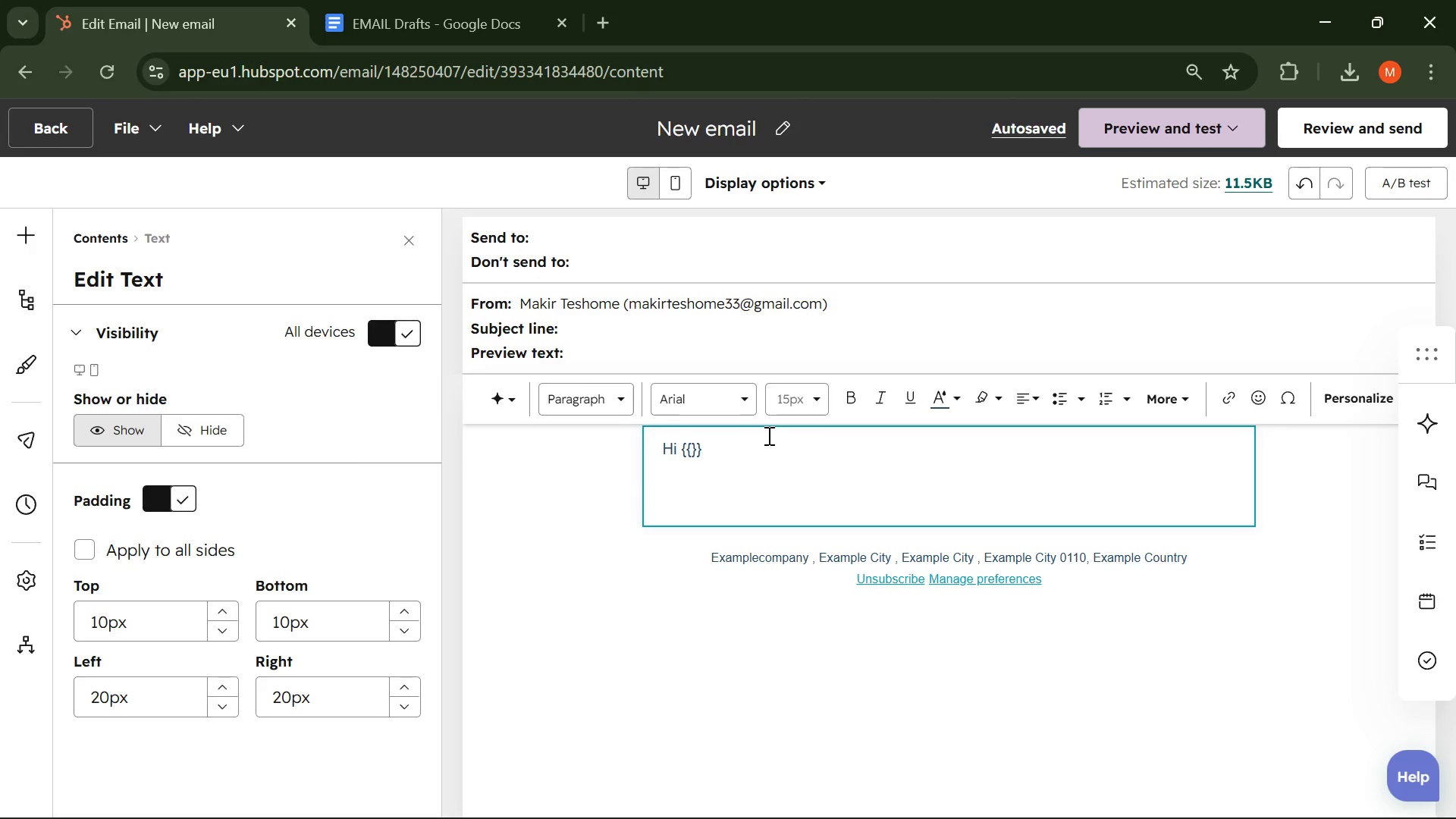 
key(Backspace)
 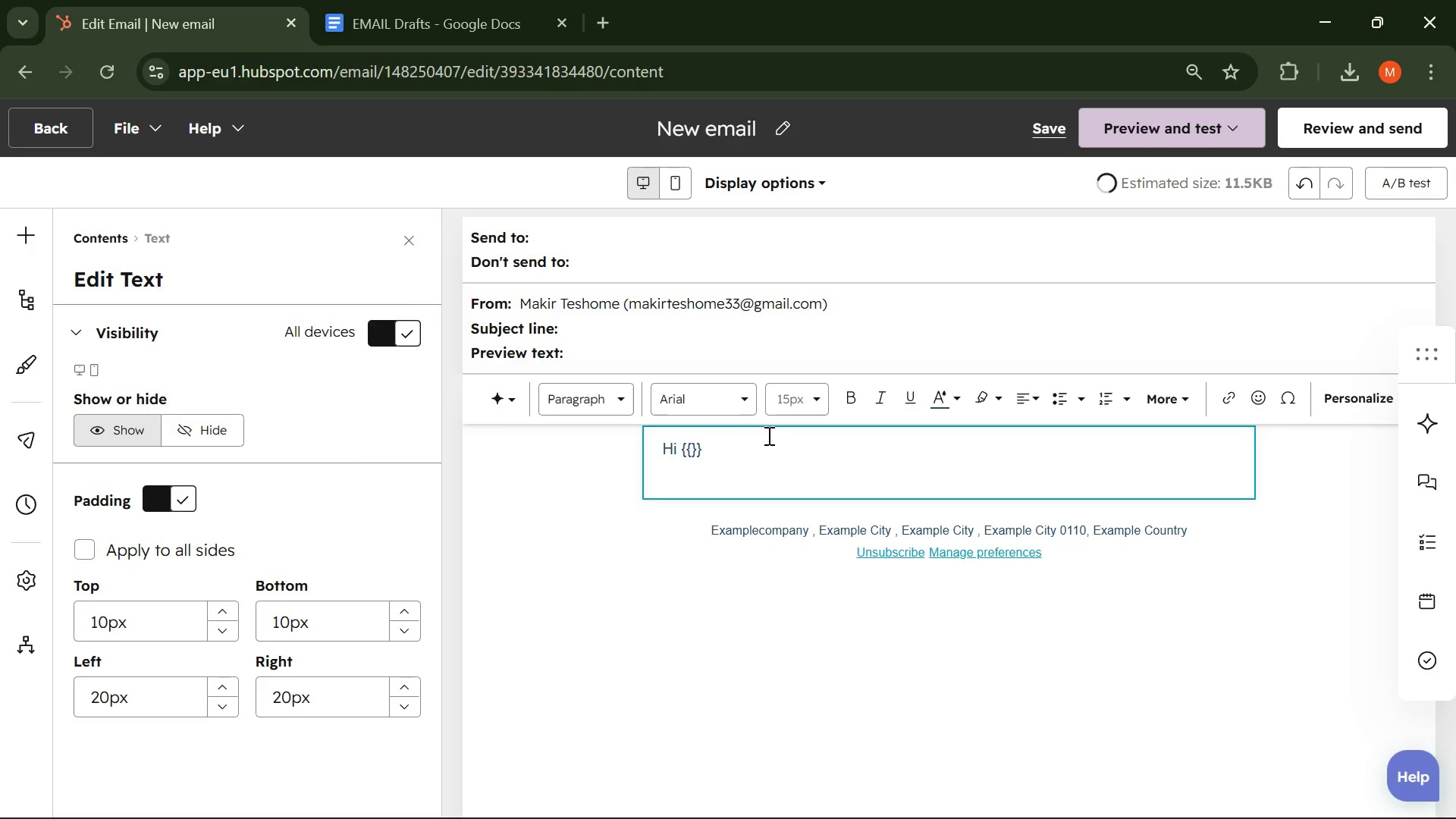 
key(Enter)
 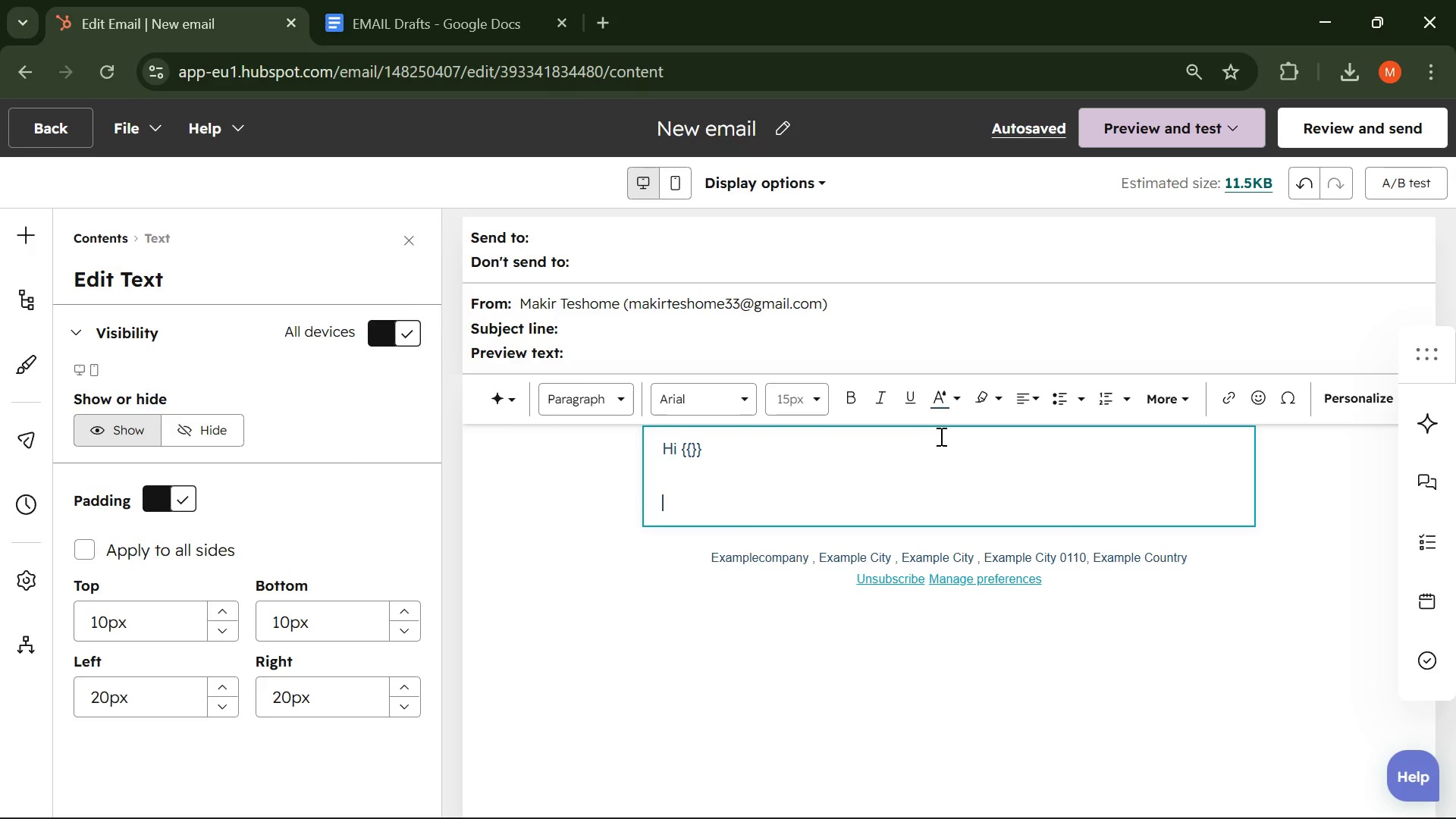 
wait(96.58)
 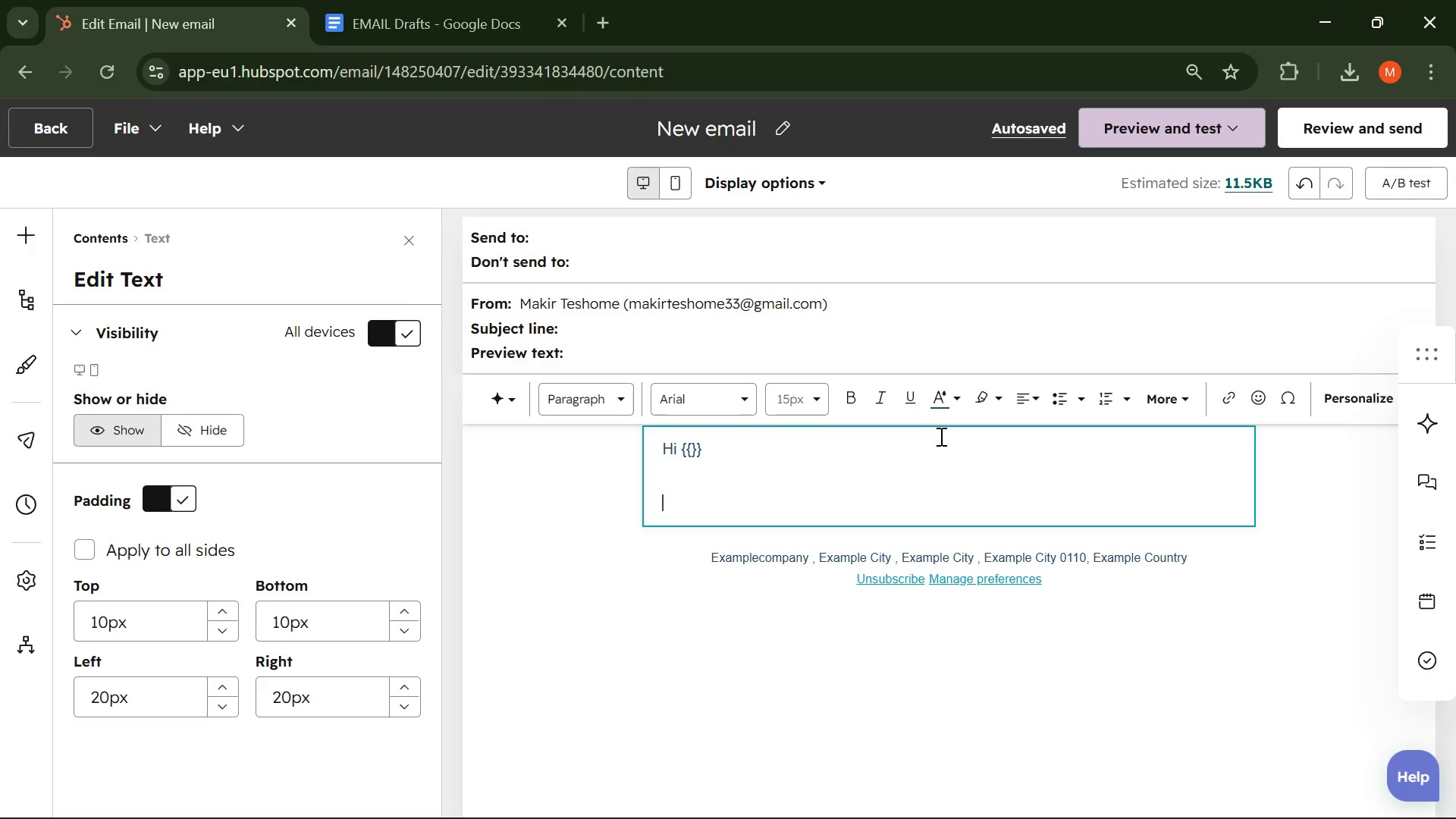 
type(I came across {{}} and nt)
key(Backspace)
type(oticed your presense is {{}})
 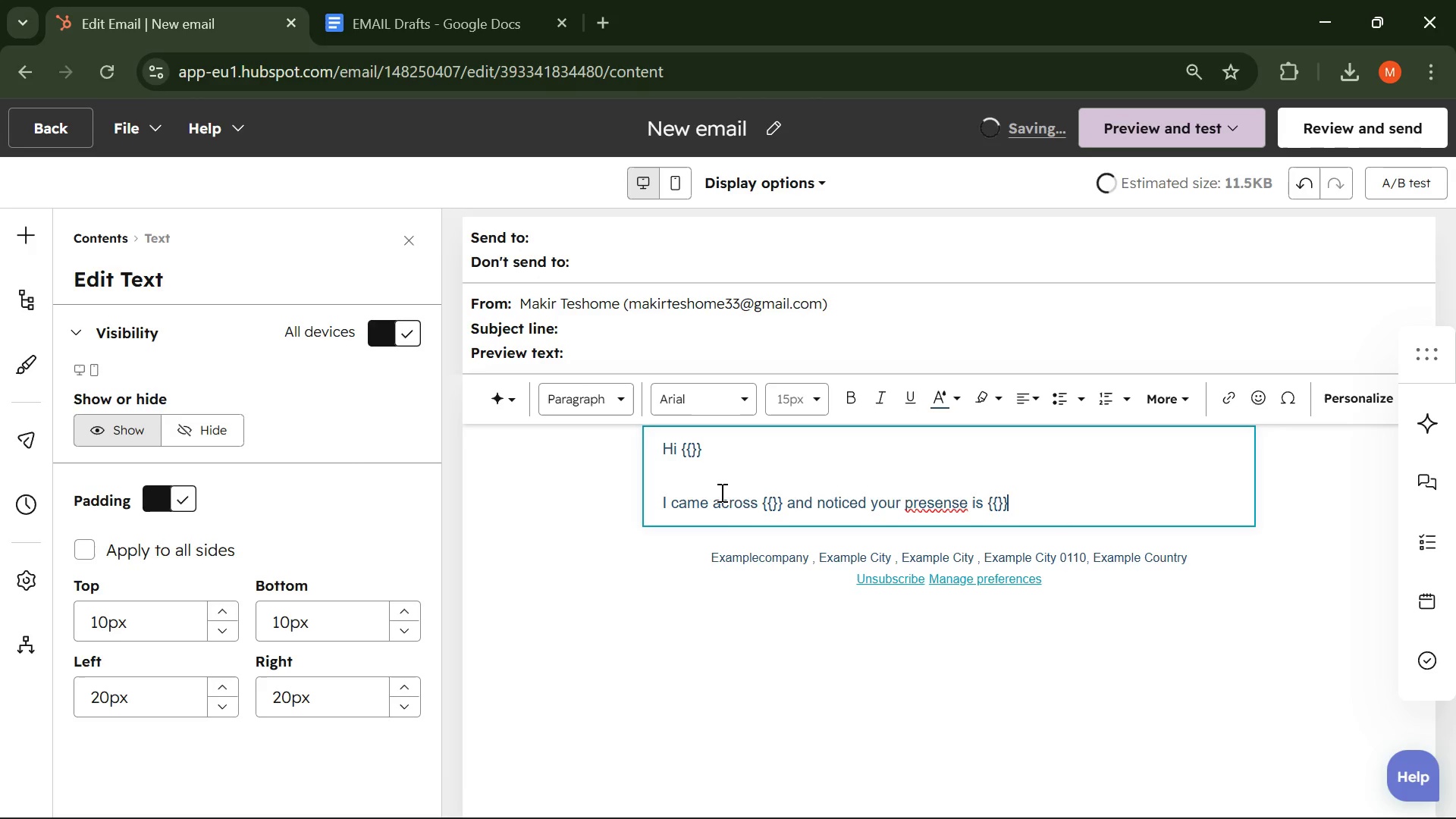 
type(many )
key(Backspace)
key(Backspace)
key(Backspace)
key(Backspace)
key(Backspace)
type( many firms )
 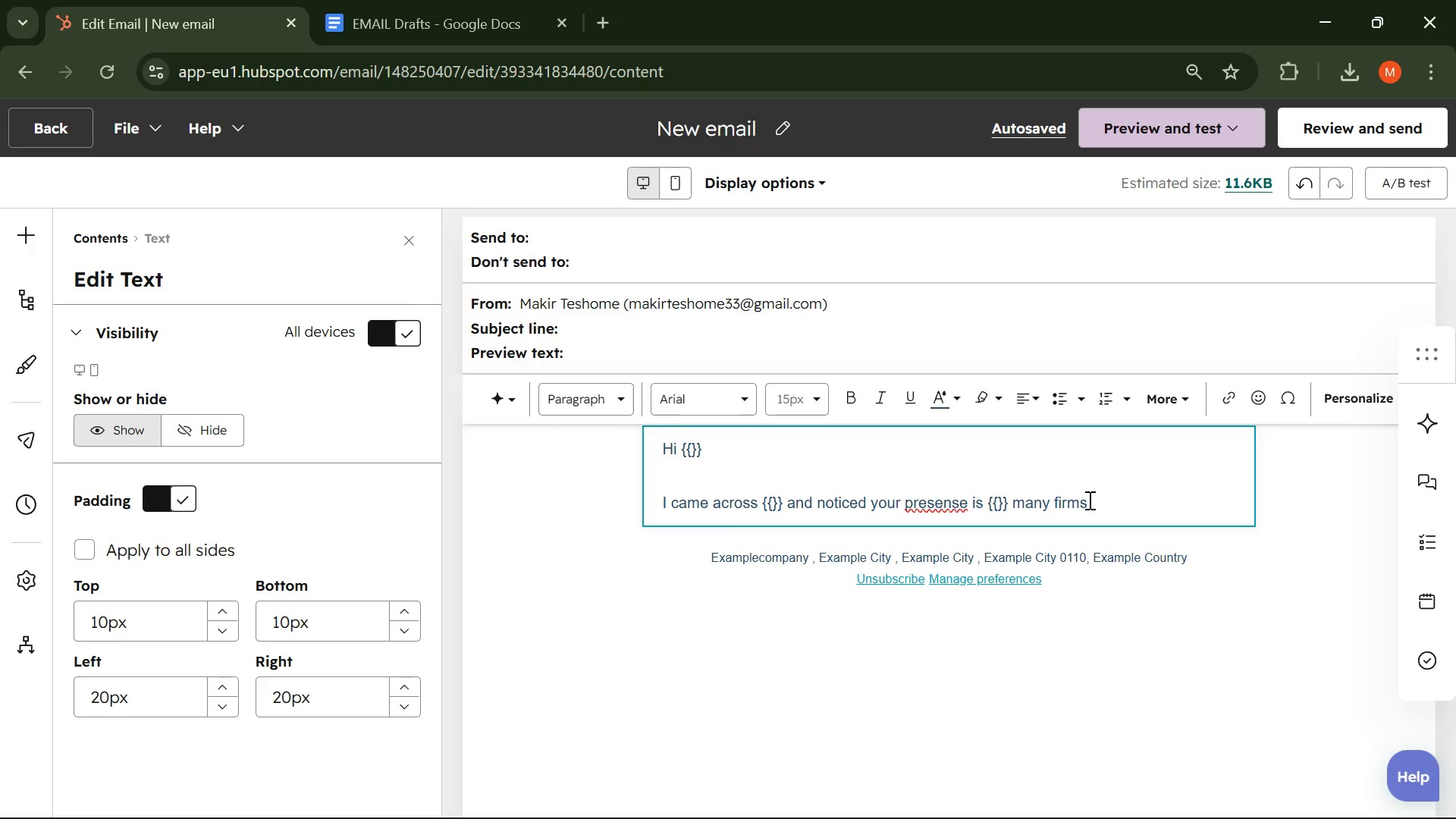 
wait(108.69)
 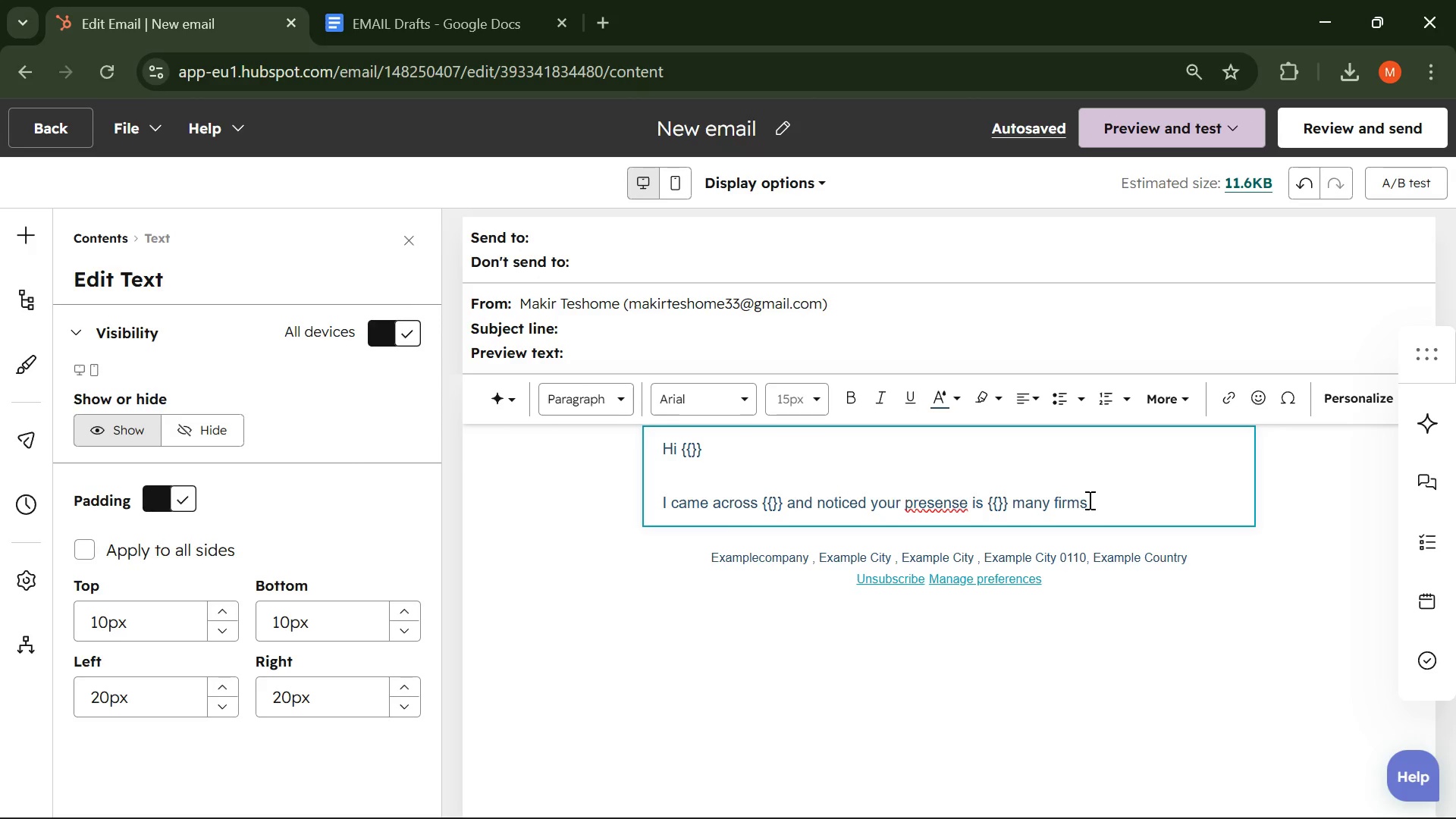 
left_click([922, 508])
 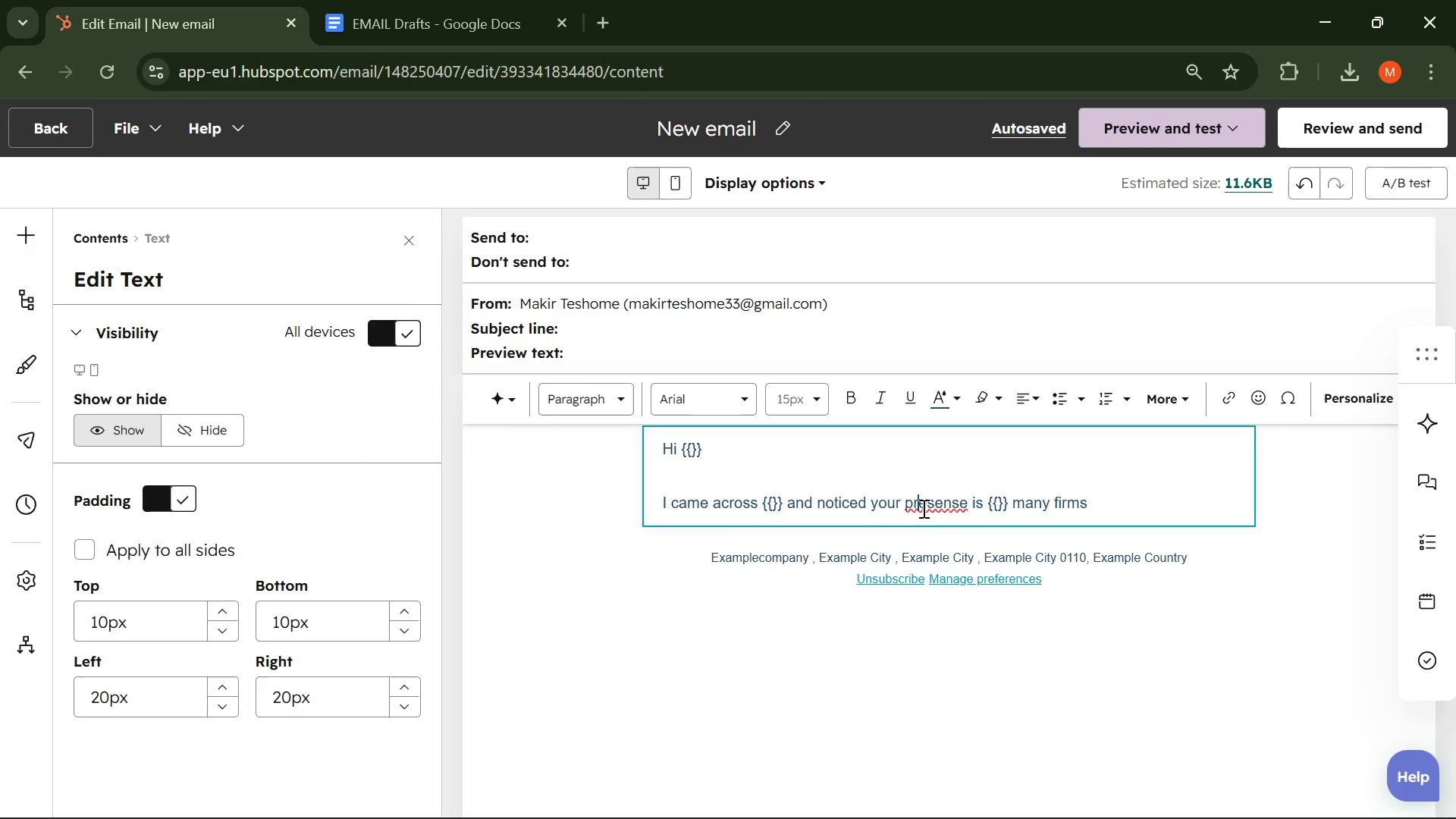 
right_click([922, 508])
 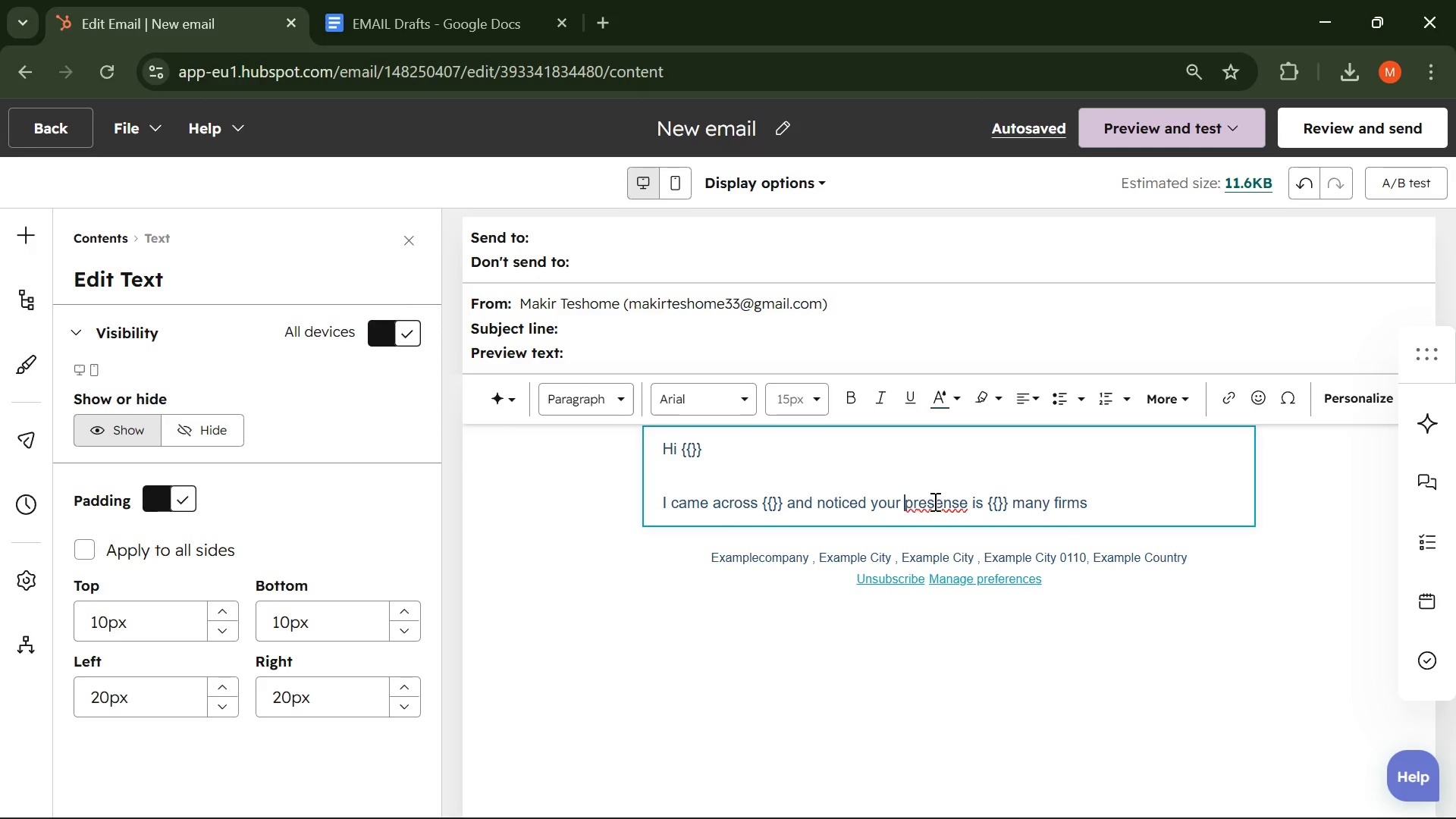 
left_click([1115, 501])
 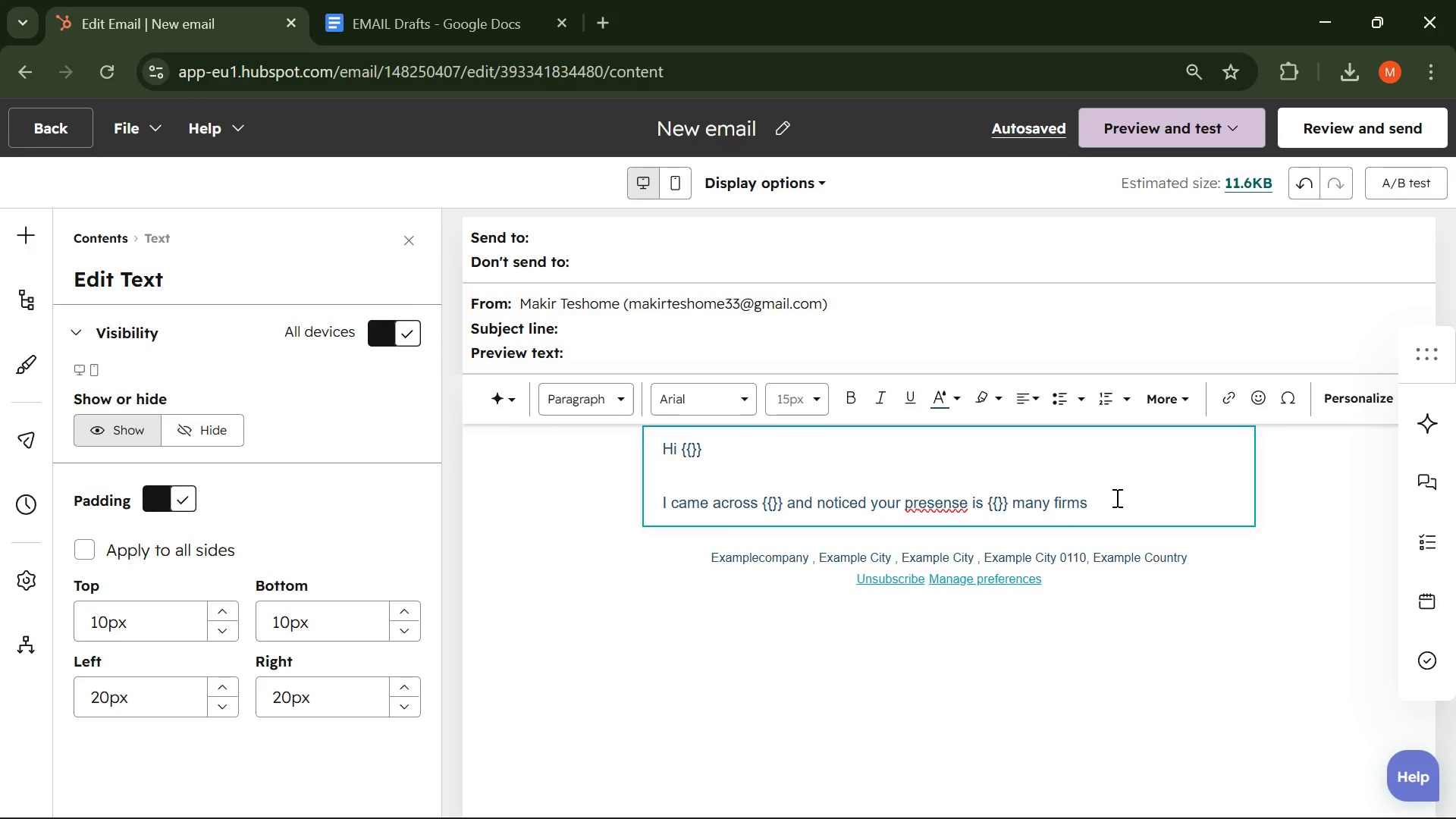 
wait(6.55)
 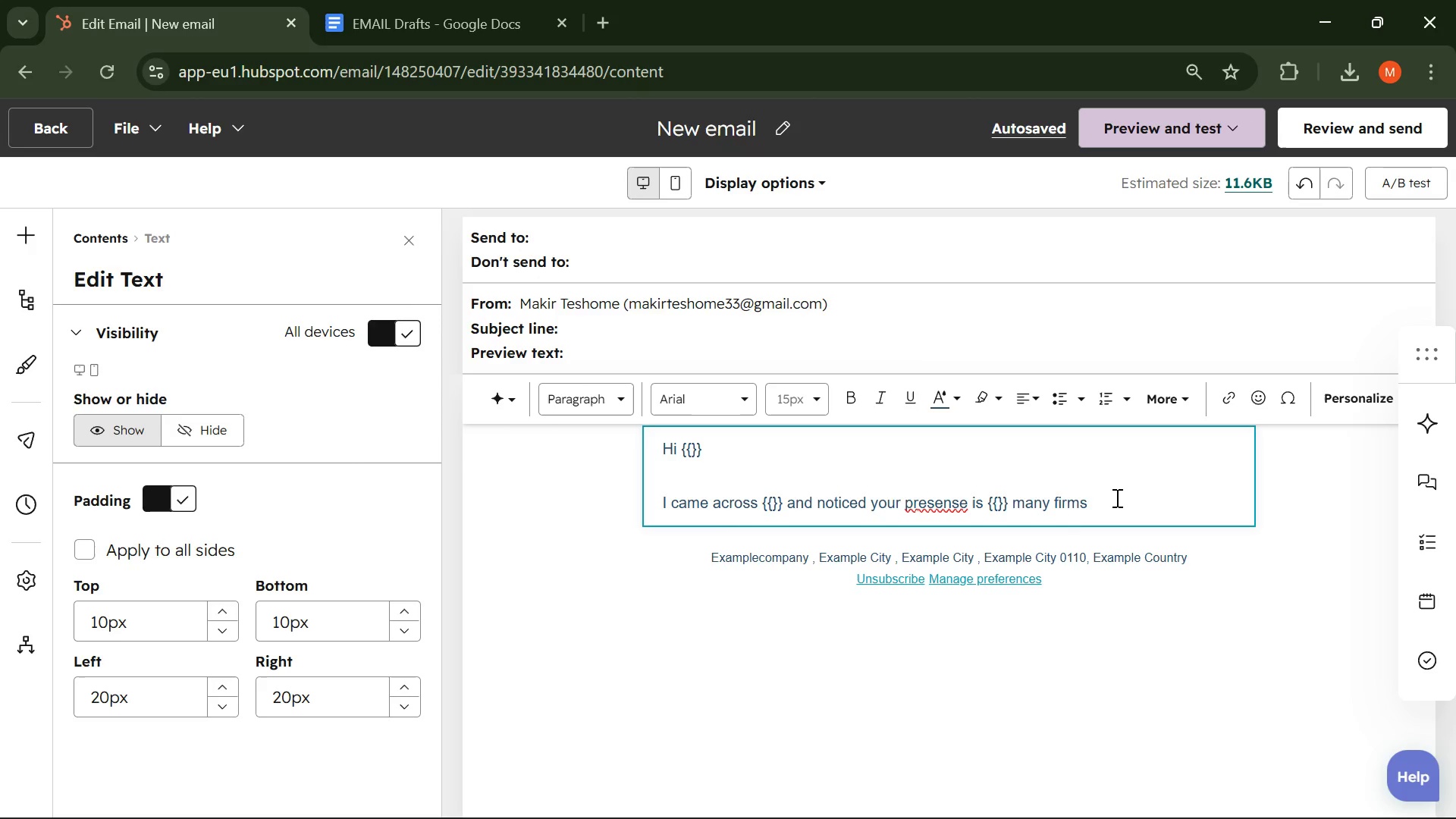 
type(we work with are stari)
key(Backspace)
type(ting to rething how theri events reflect theri brand )
key(Backspace)
type(. )
 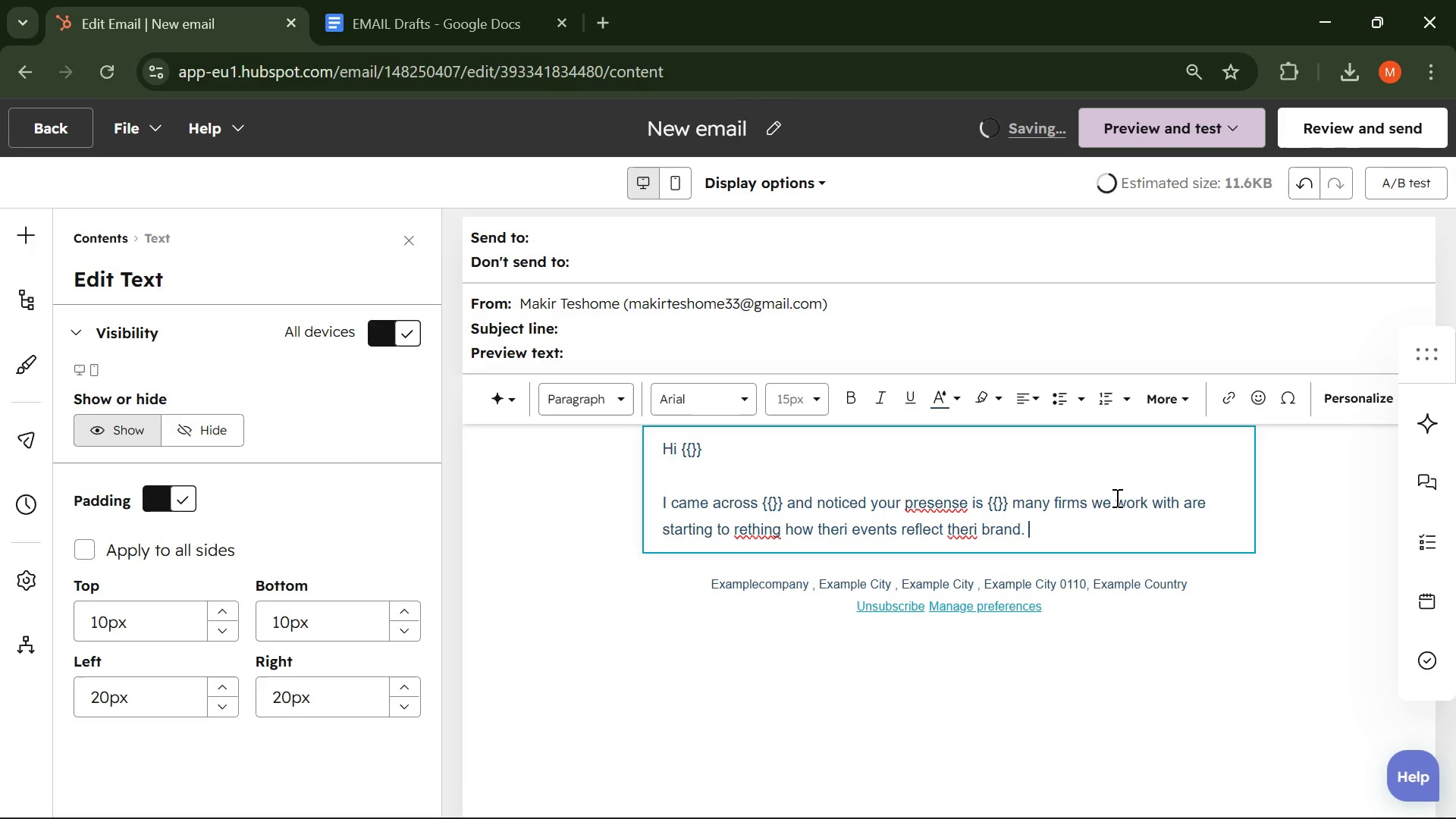 
key(Enter)
 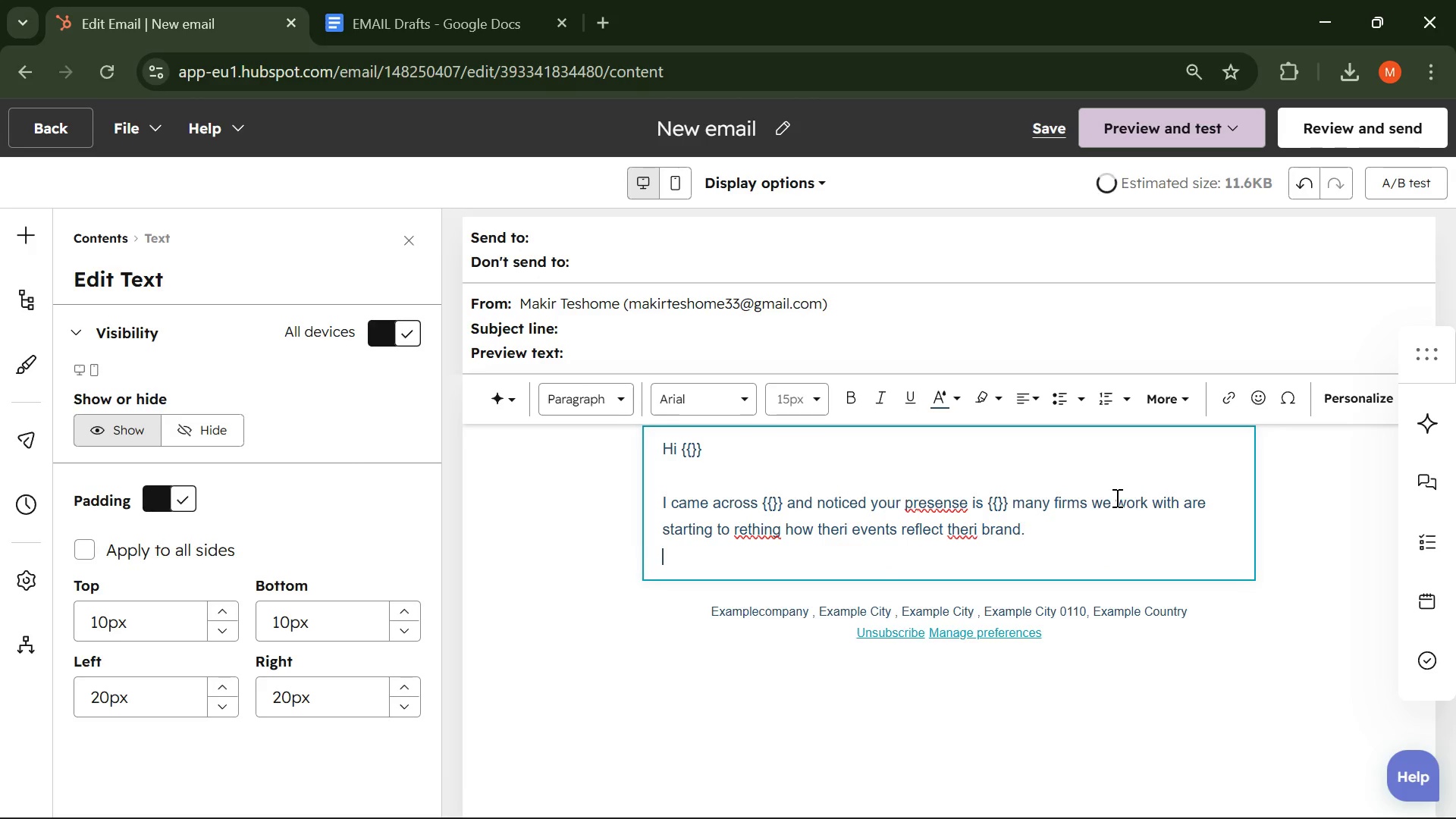 
key(Enter)
 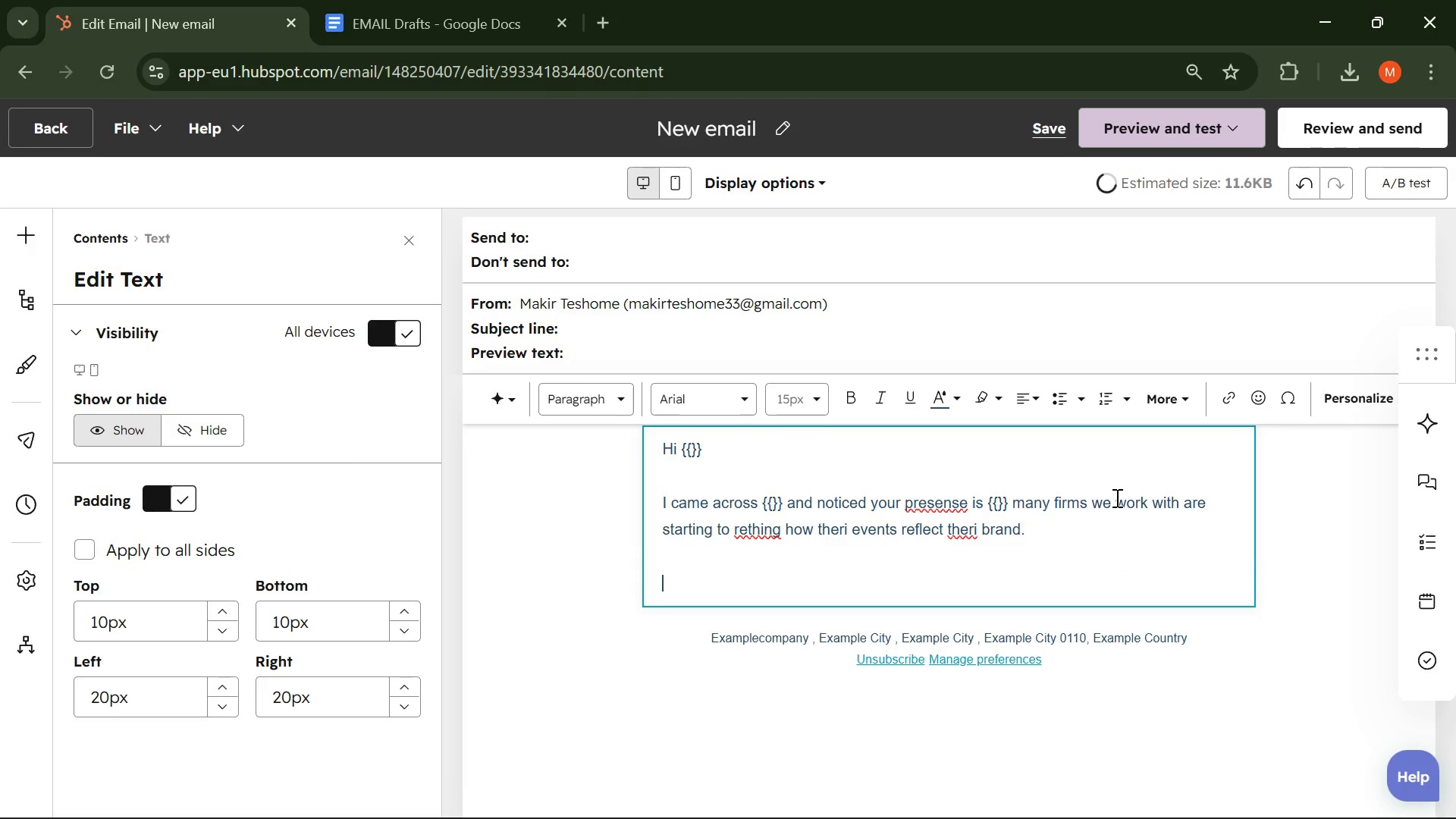 
type(At ne)
key(Backspace)
key(Backspace)
type(Neon Frame Studios, we specialize in "")
 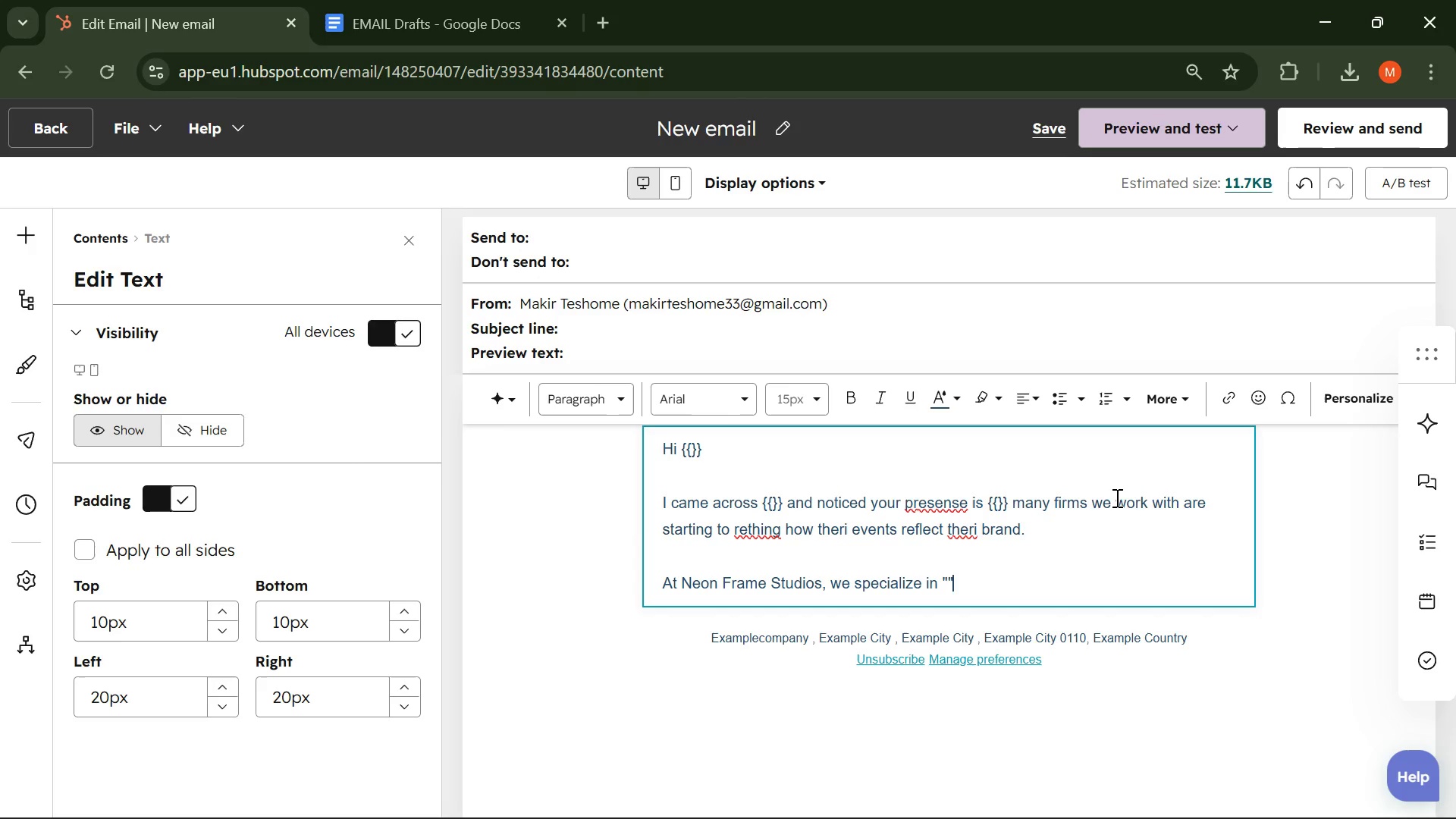 
key(ArrowLeft)
 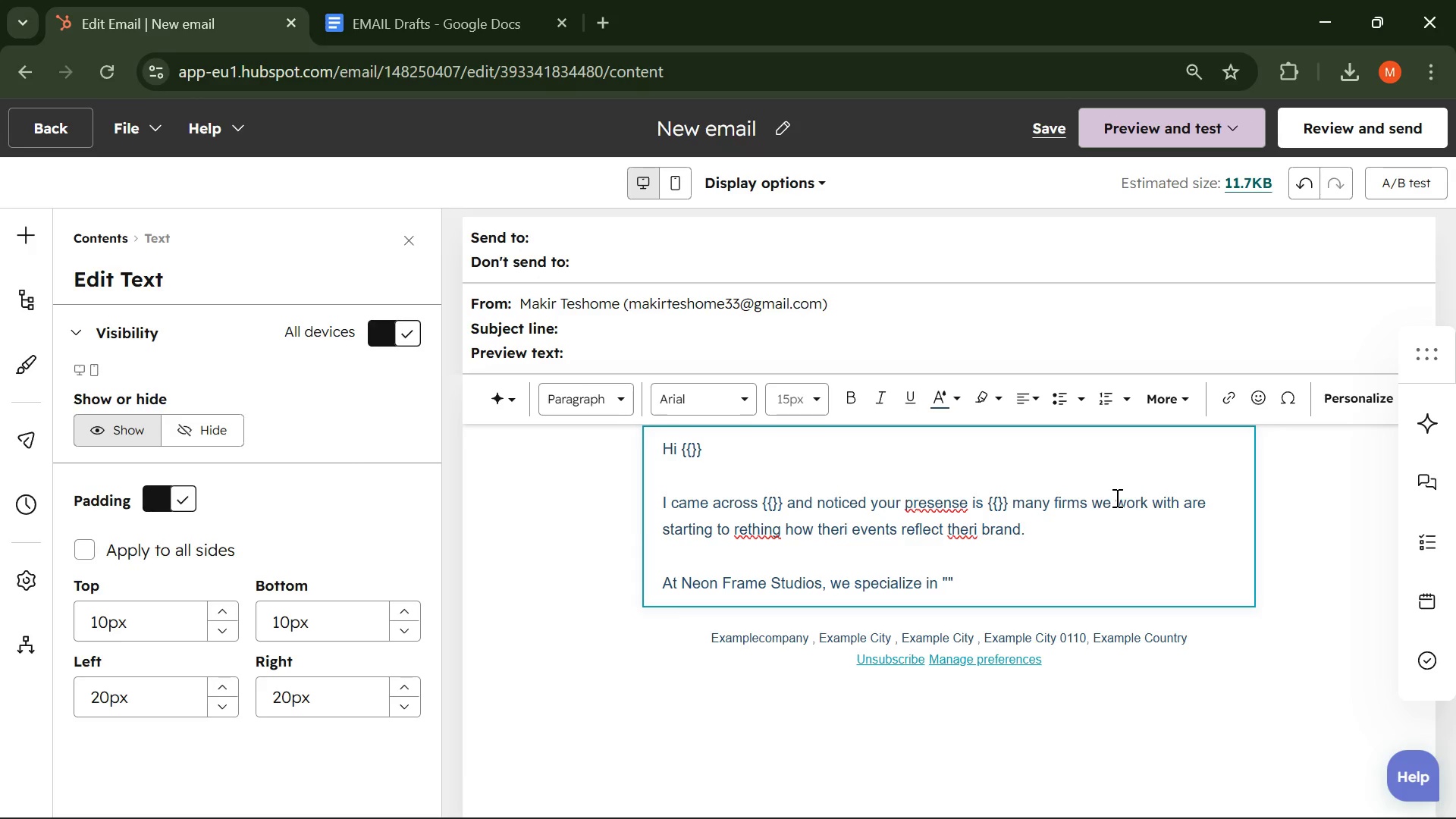 
type(glame)
key(Backspace)
type(-style)
 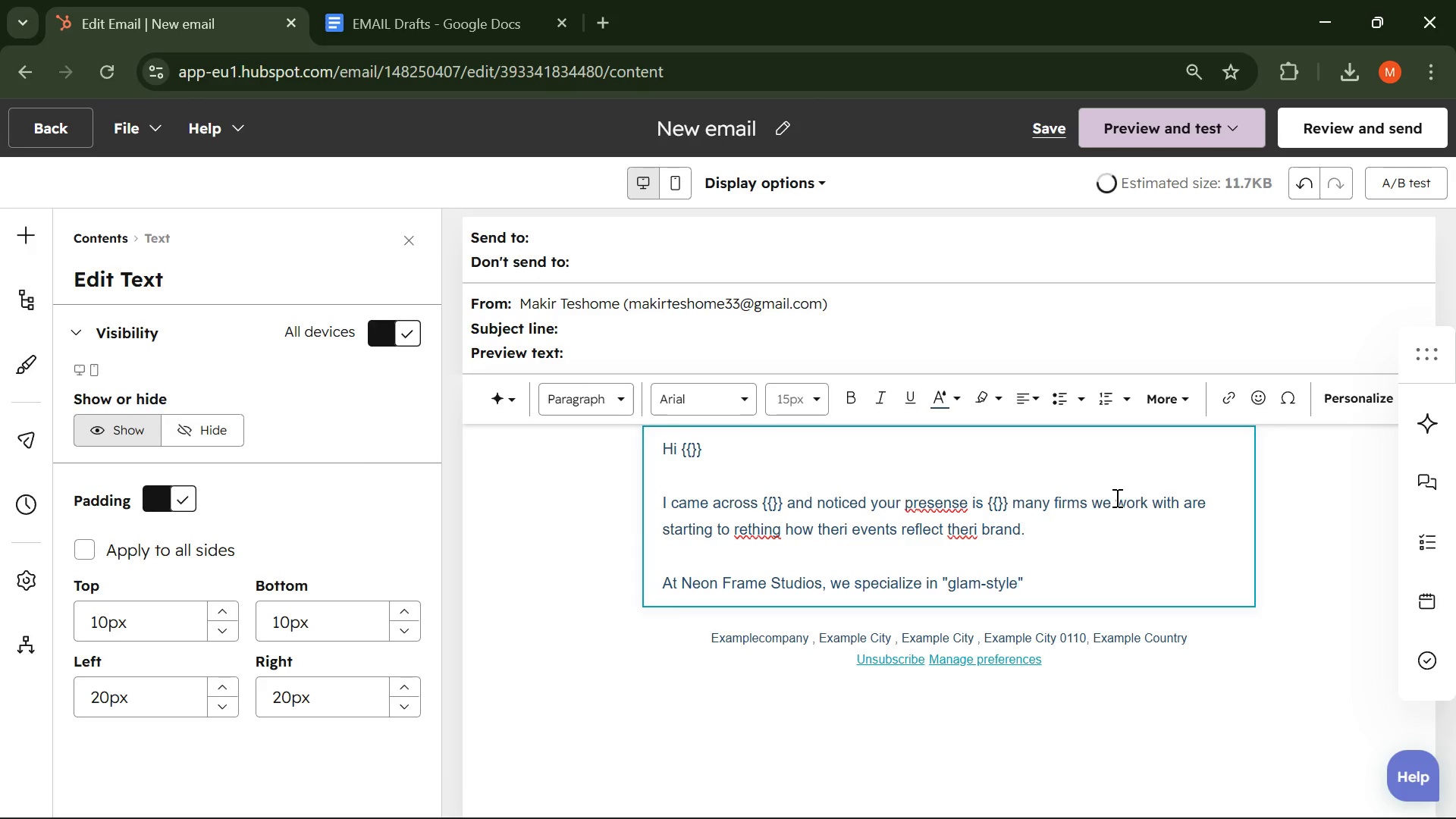 
key(ArrowRight)
 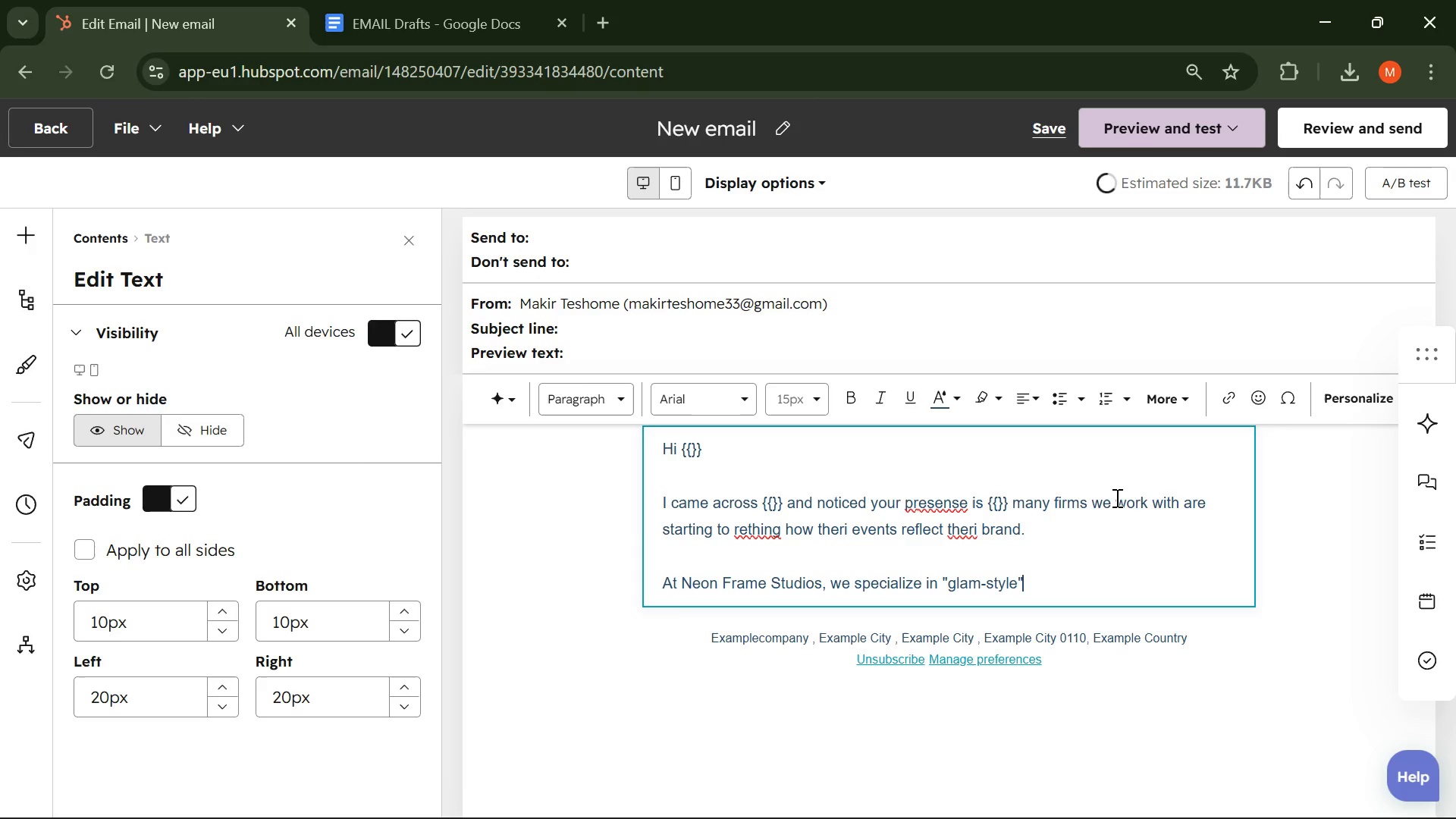 
type( photo exp)
 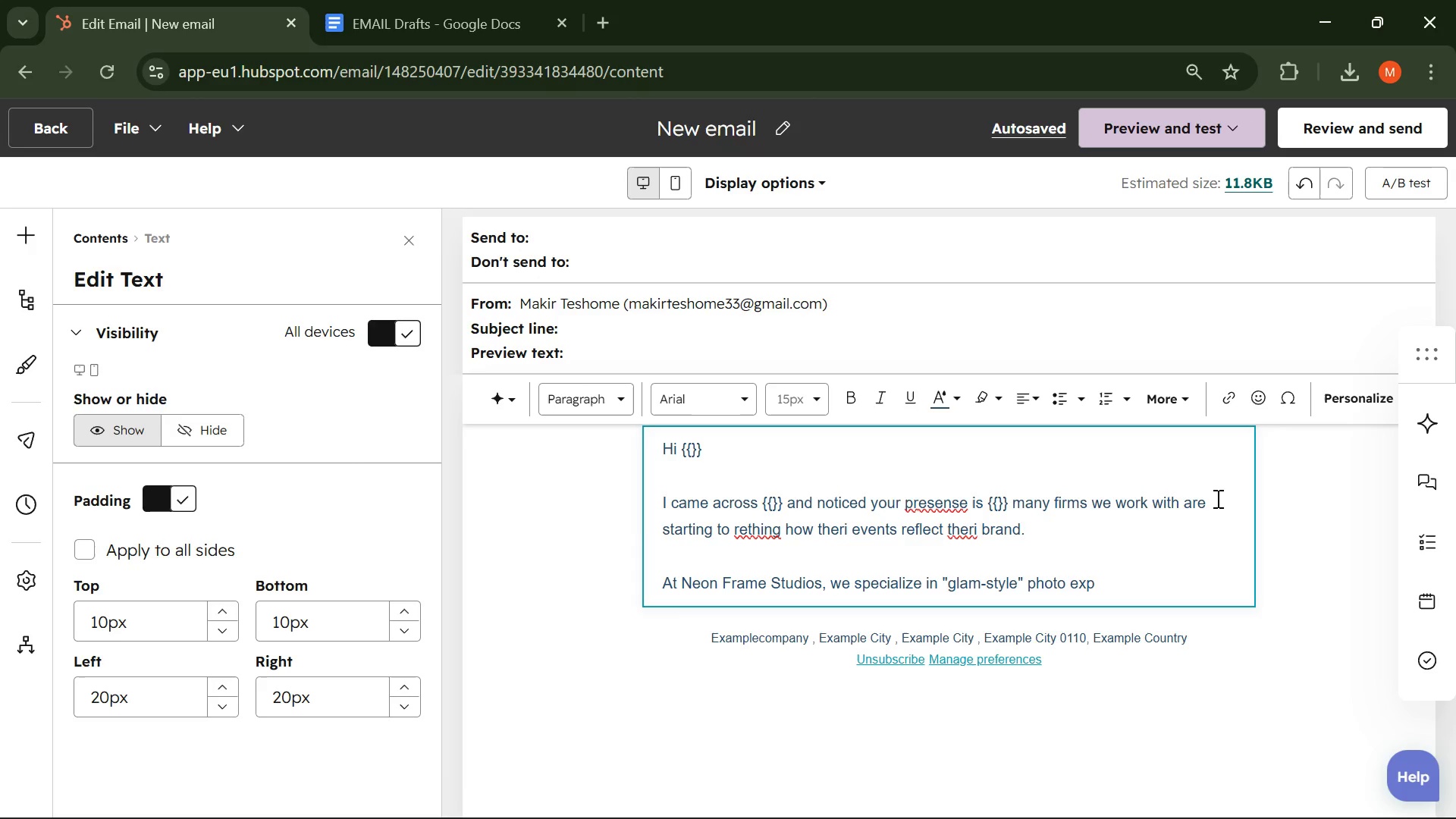 
wait(21.5)
 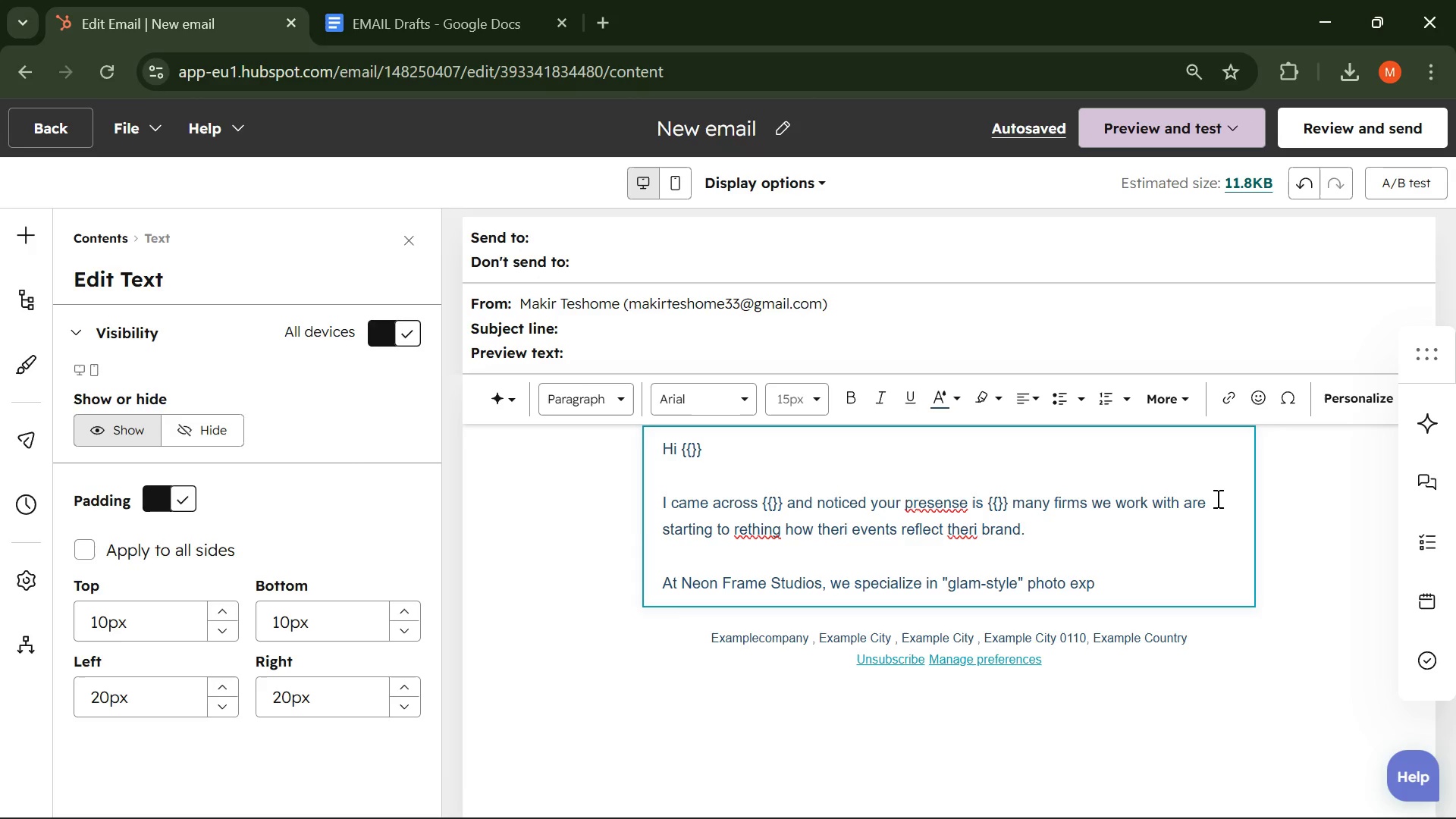 
left_click([986, 798])